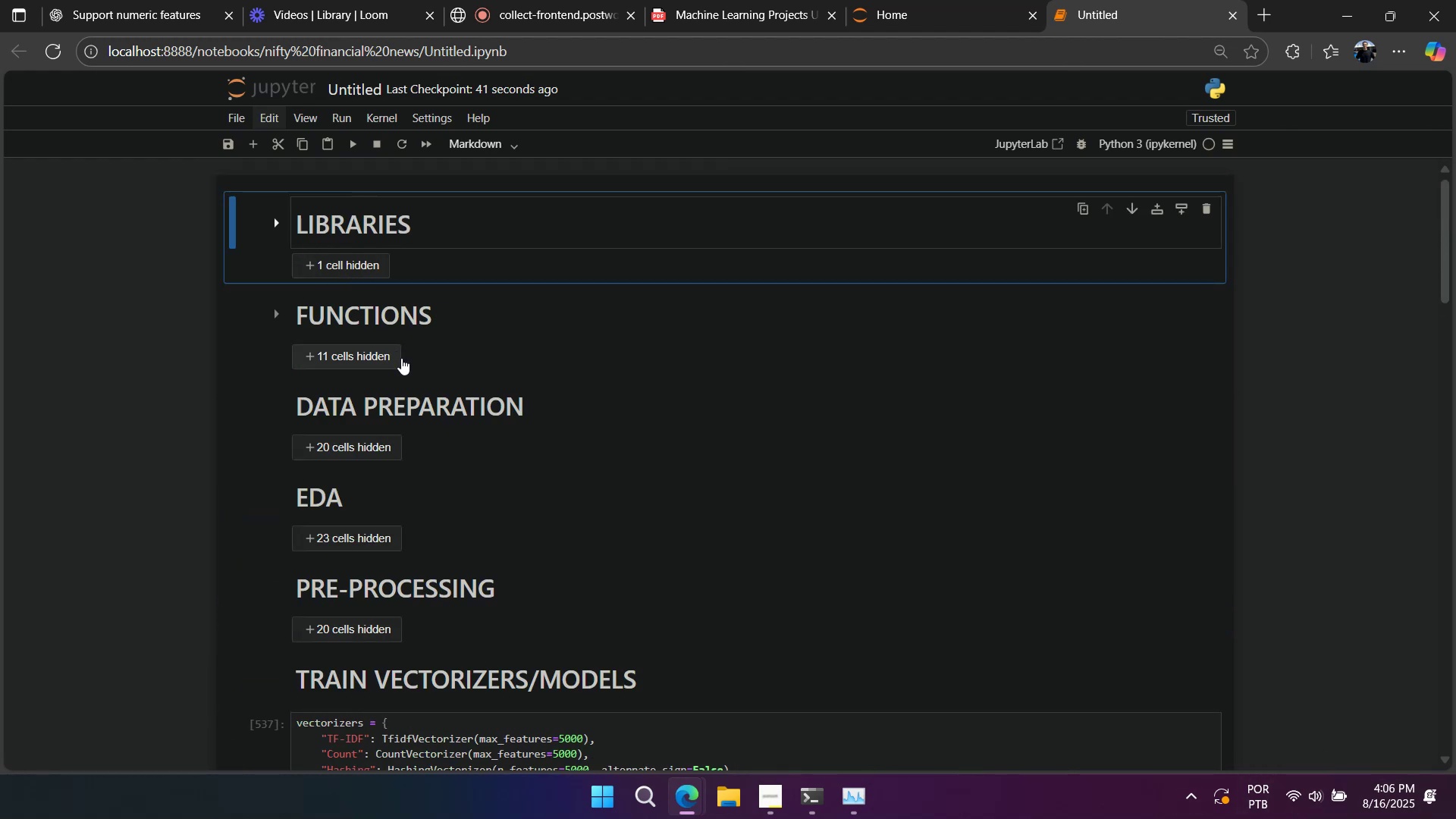 
scroll: coordinate [404, 369], scroll_direction: down, amount: 5.0
 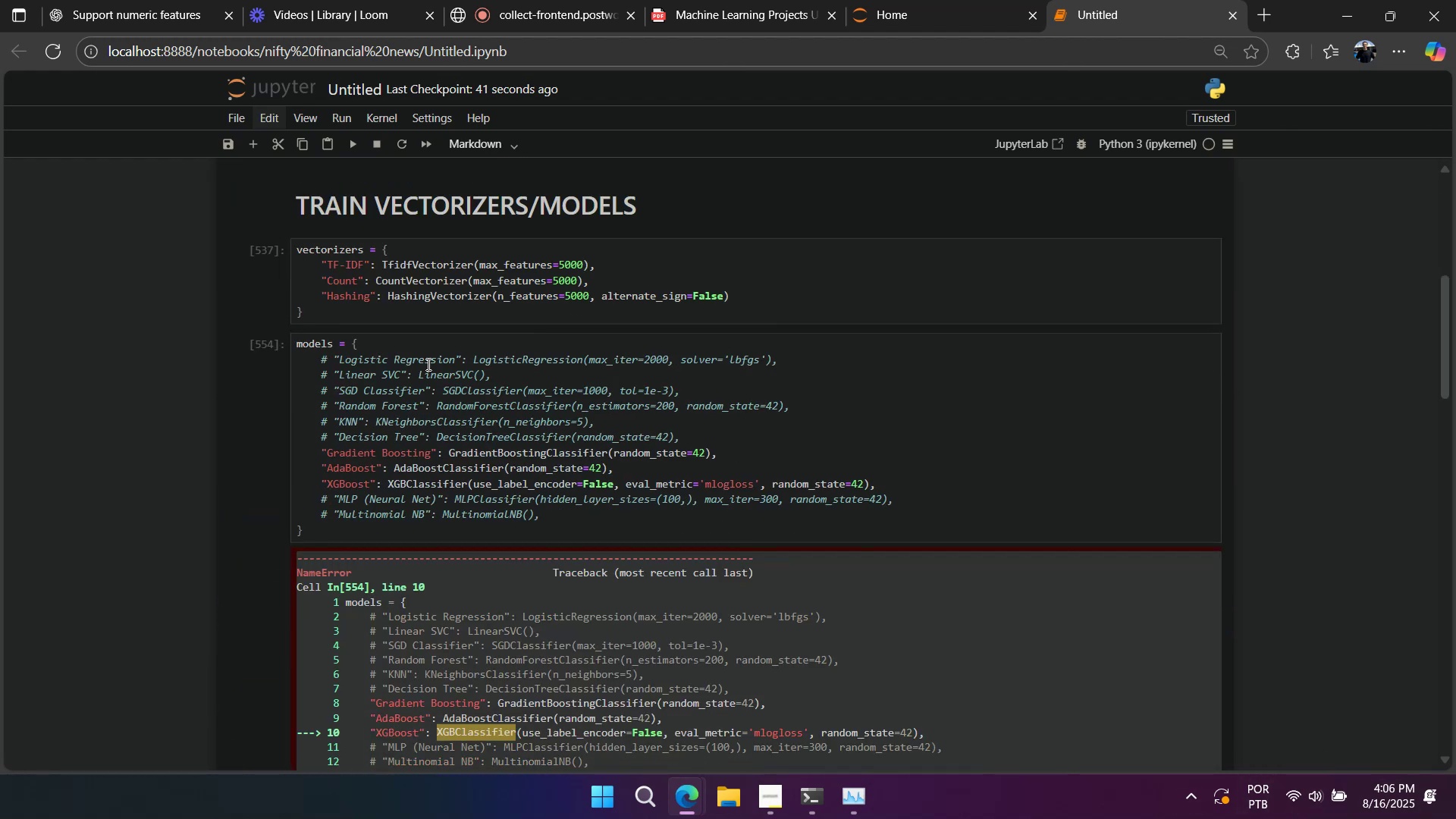 
scroll: coordinate [428, 364], scroll_direction: none, amount: 0.0
 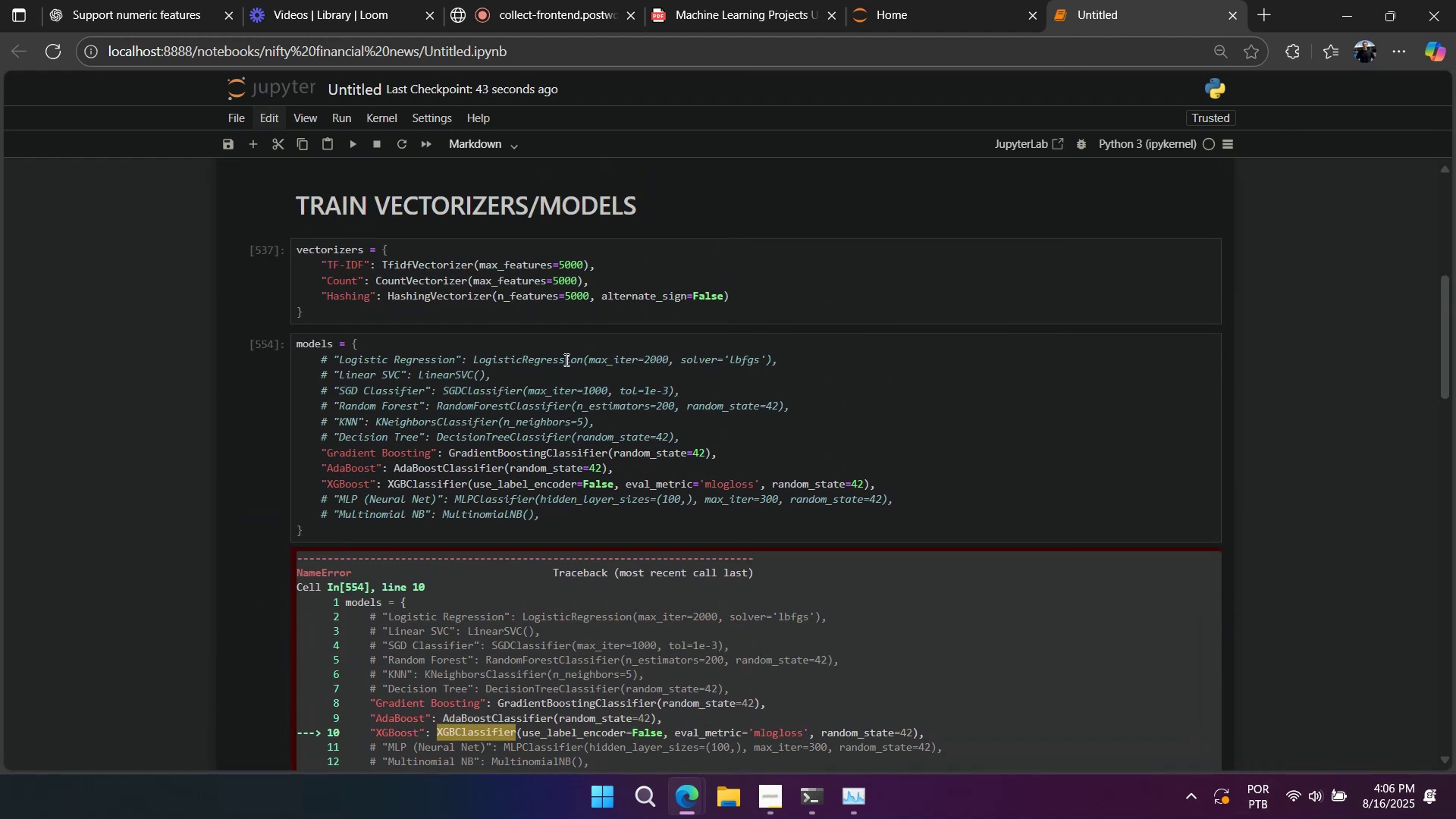 
left_click([565, 359])
 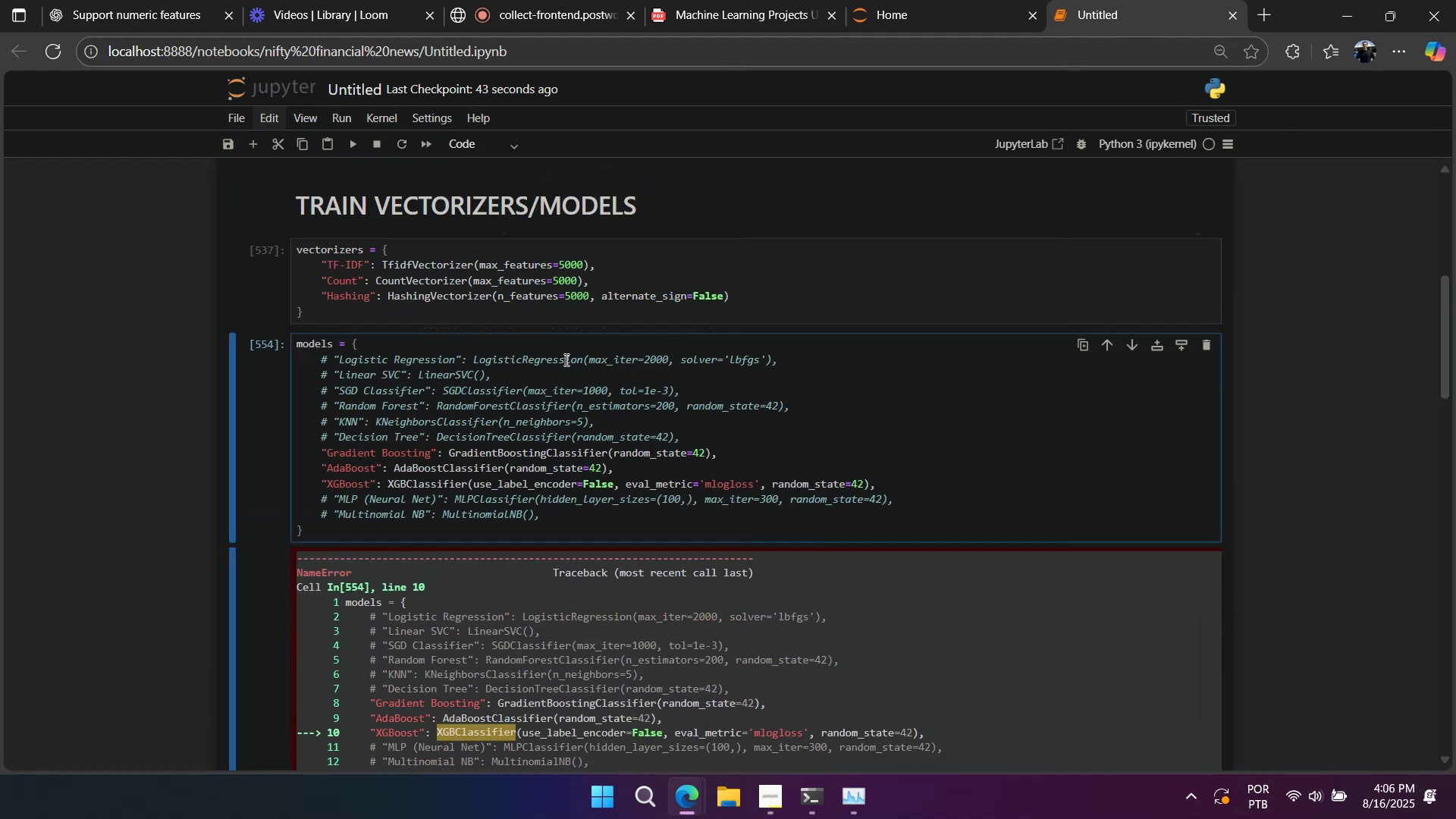 
key(Shift+Enter)
 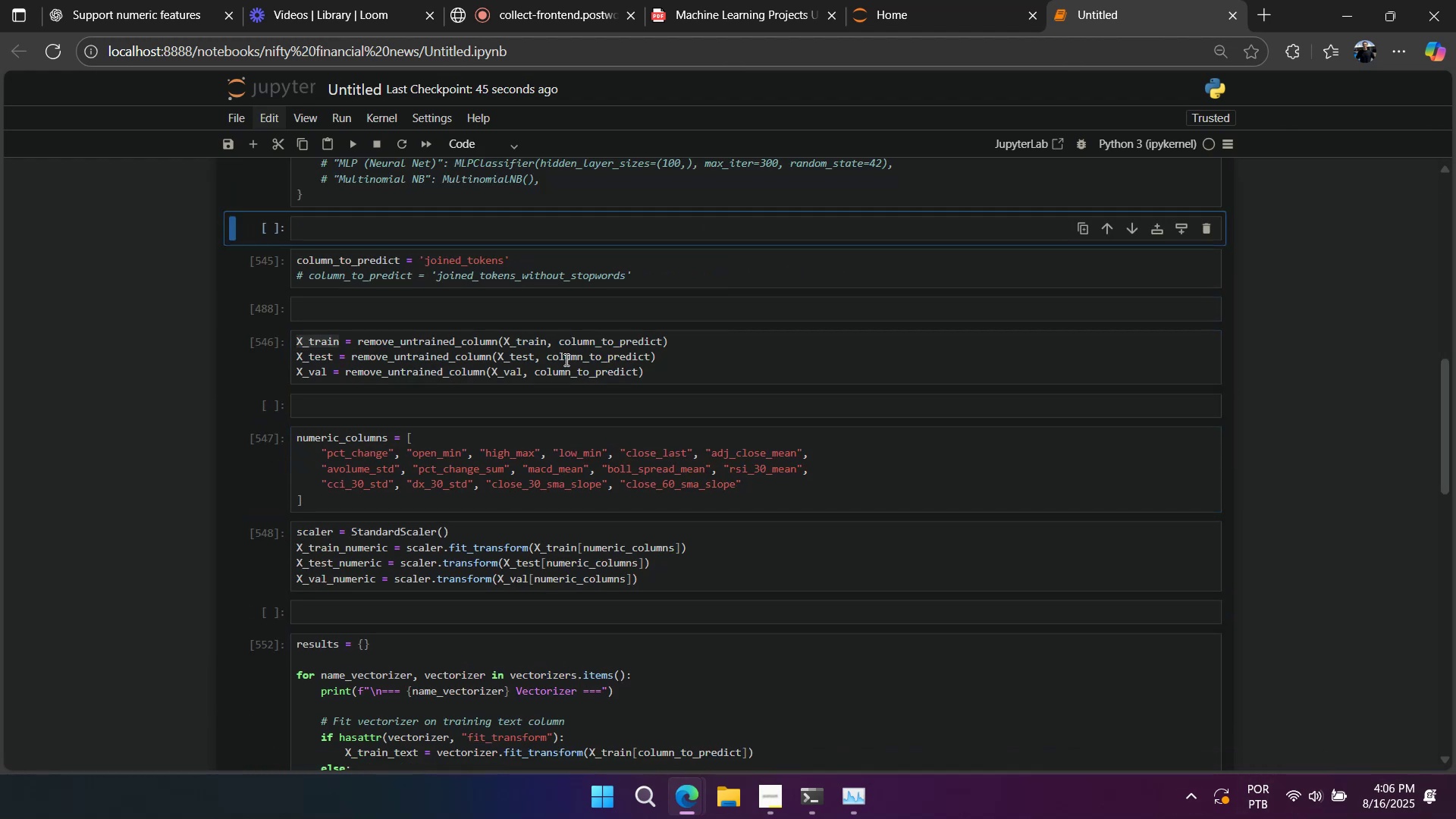 
key(Shift+Enter)
 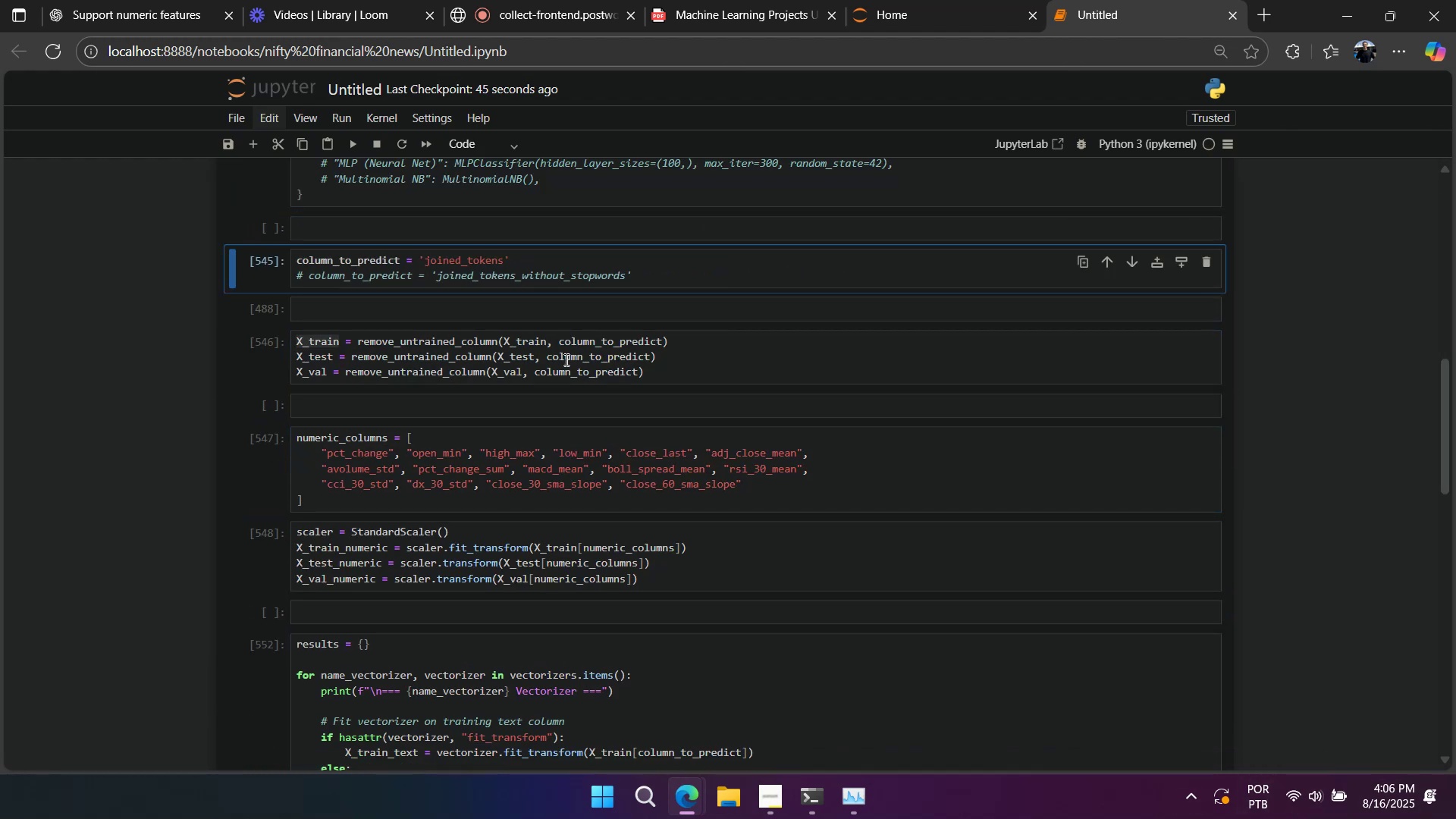 
key(Shift+Enter)
 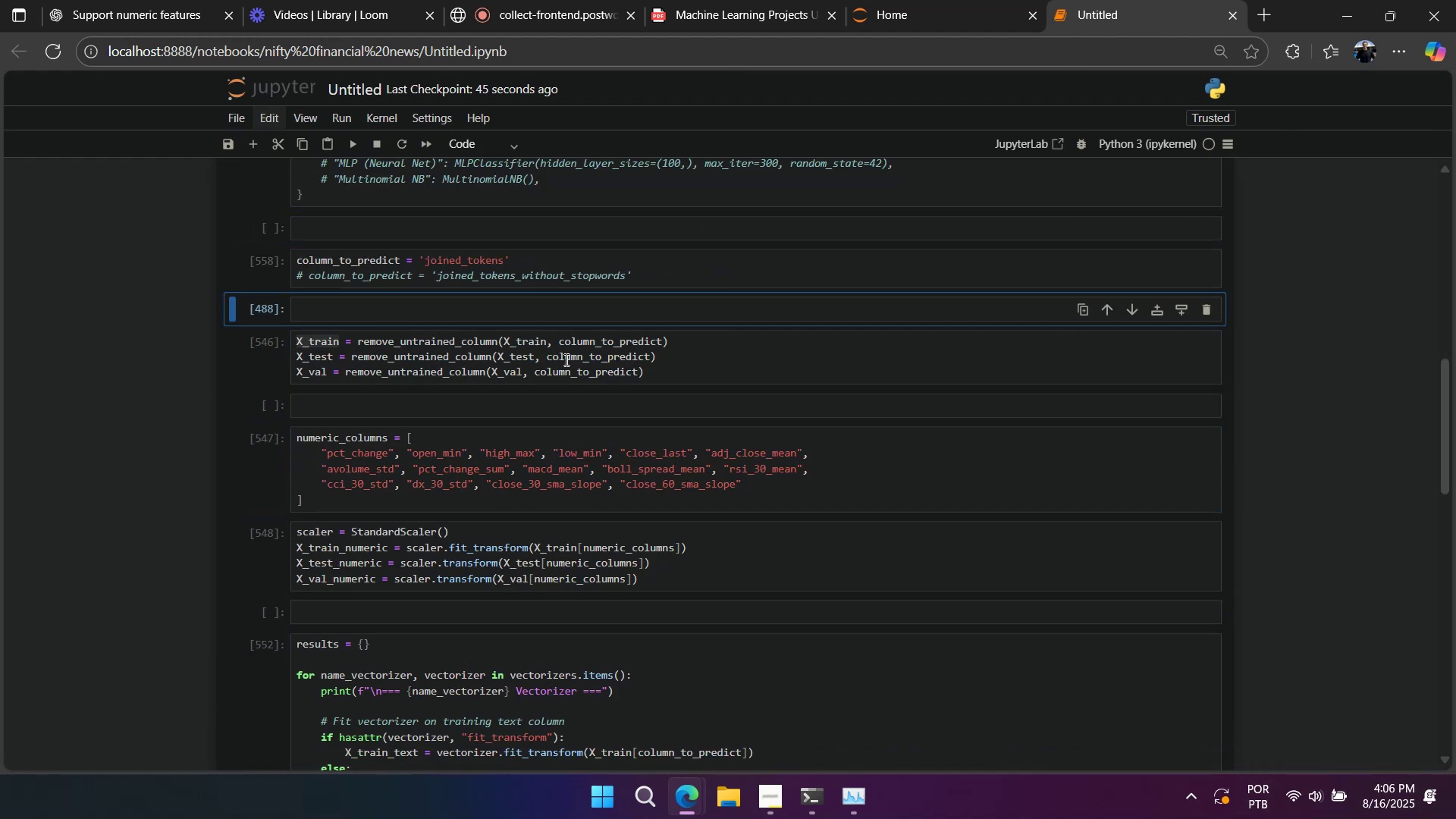 
key(Shift+Enter)
 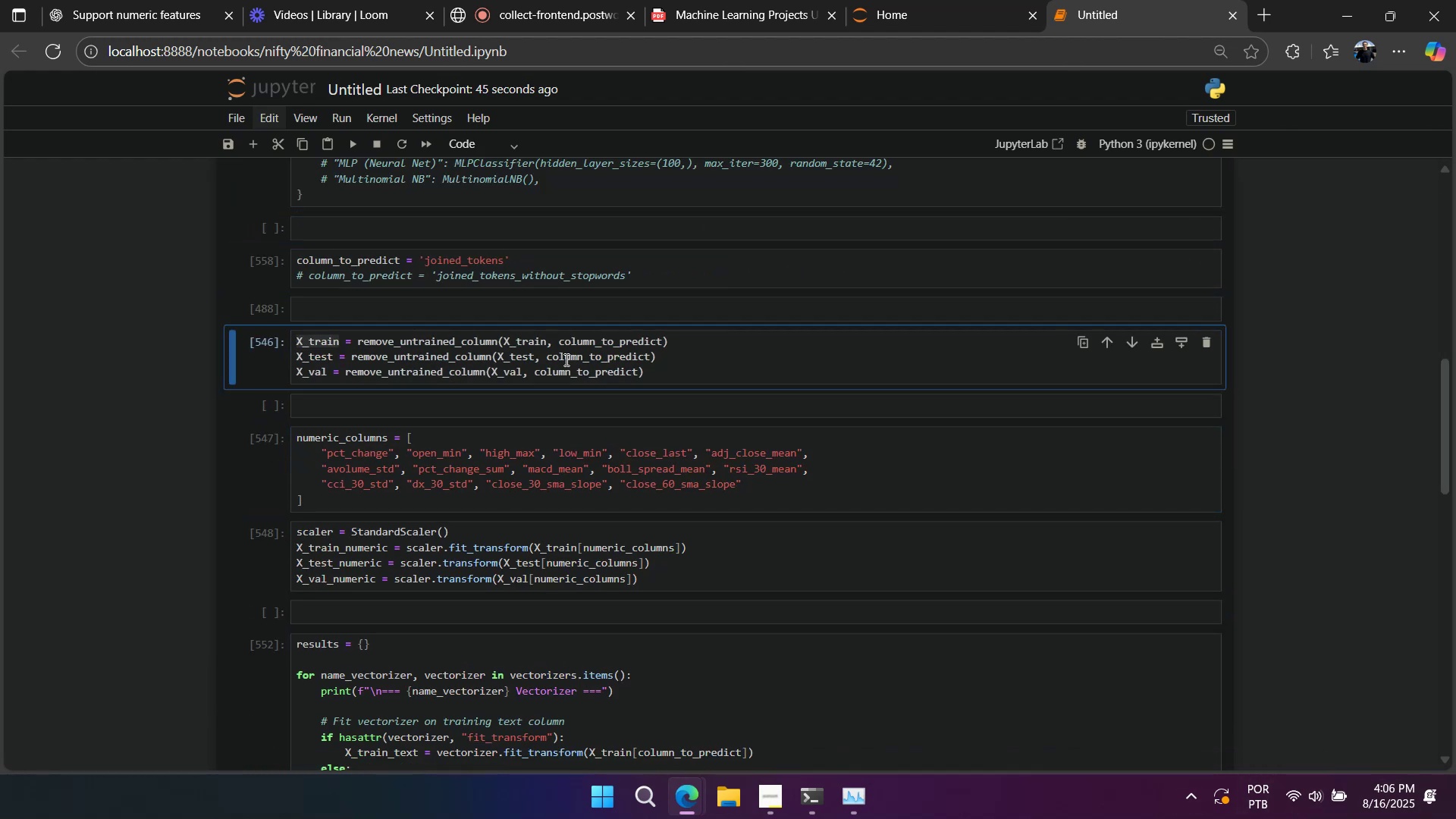 
key(Shift+Enter)
 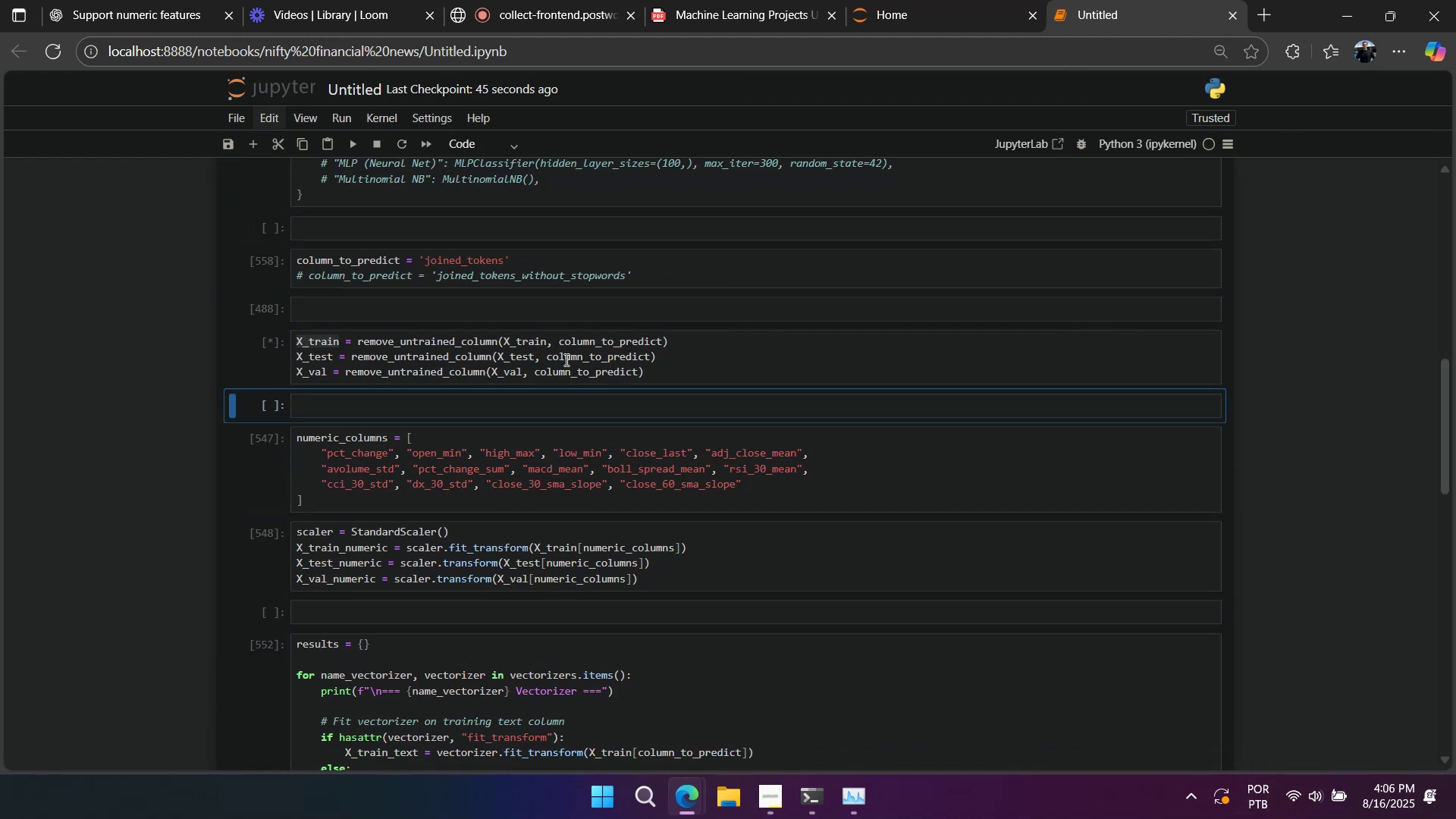 
key(Shift+Enter)
 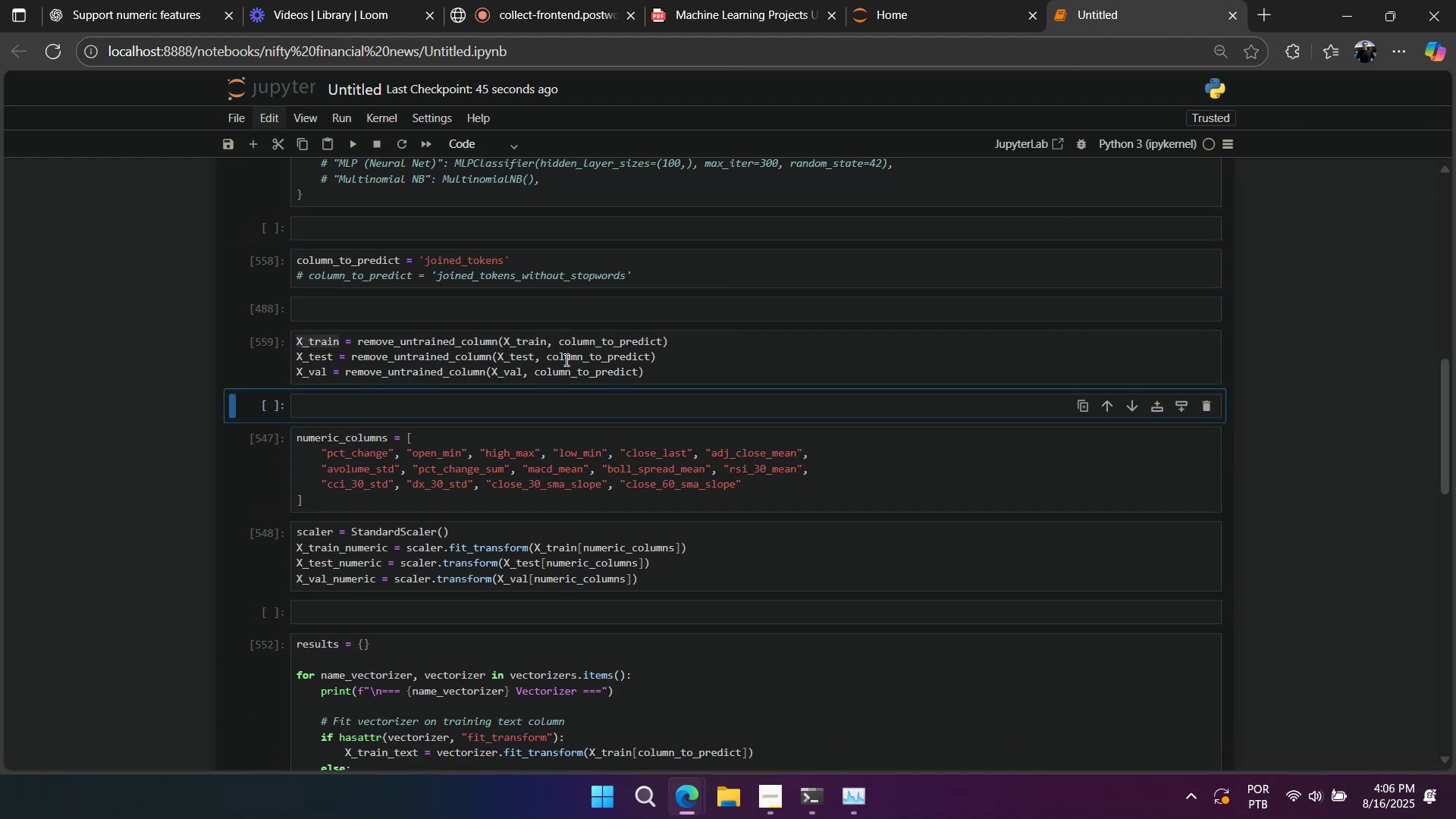 
key(Shift+Enter)
 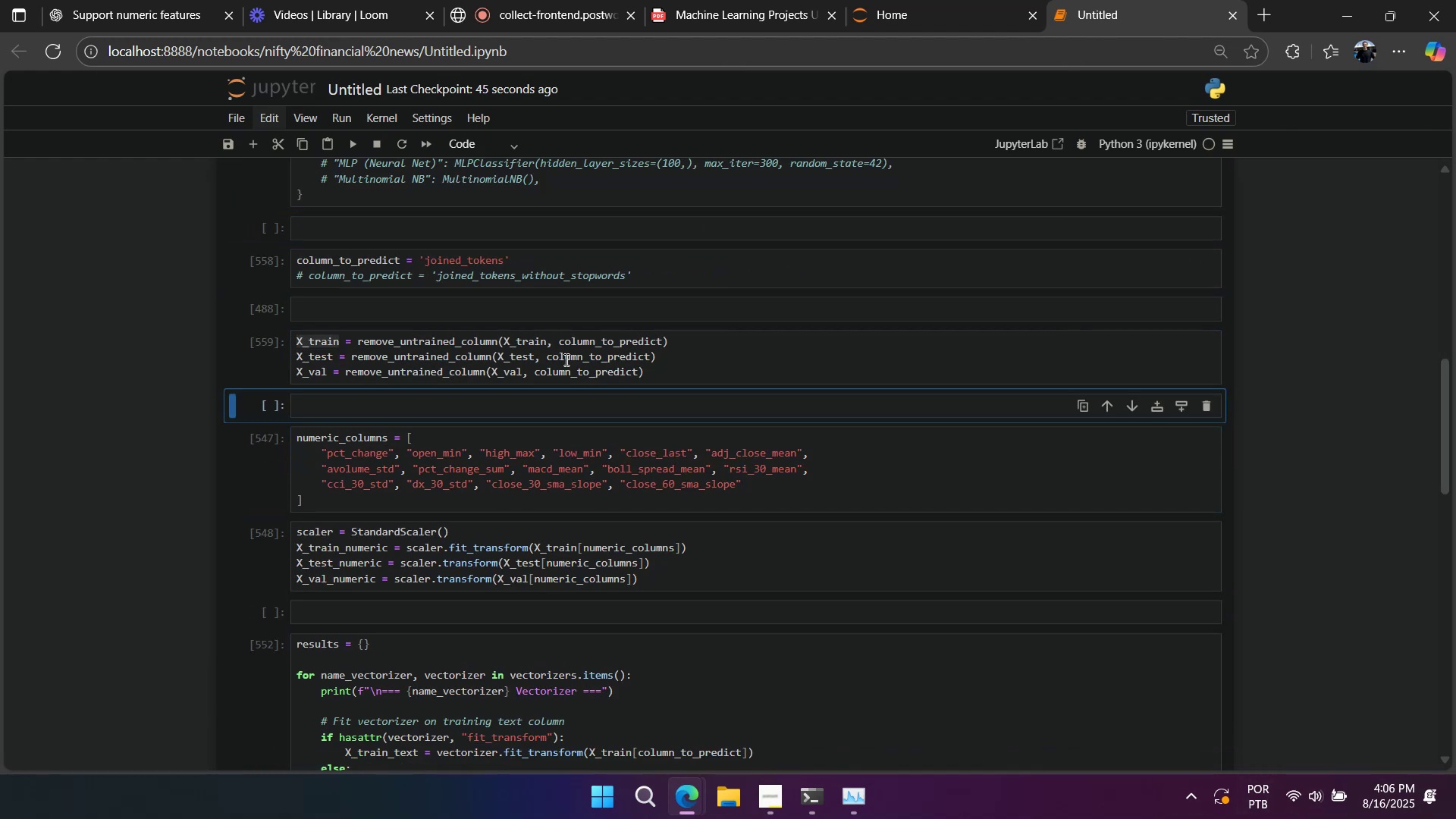 
key(Shift+Enter)
 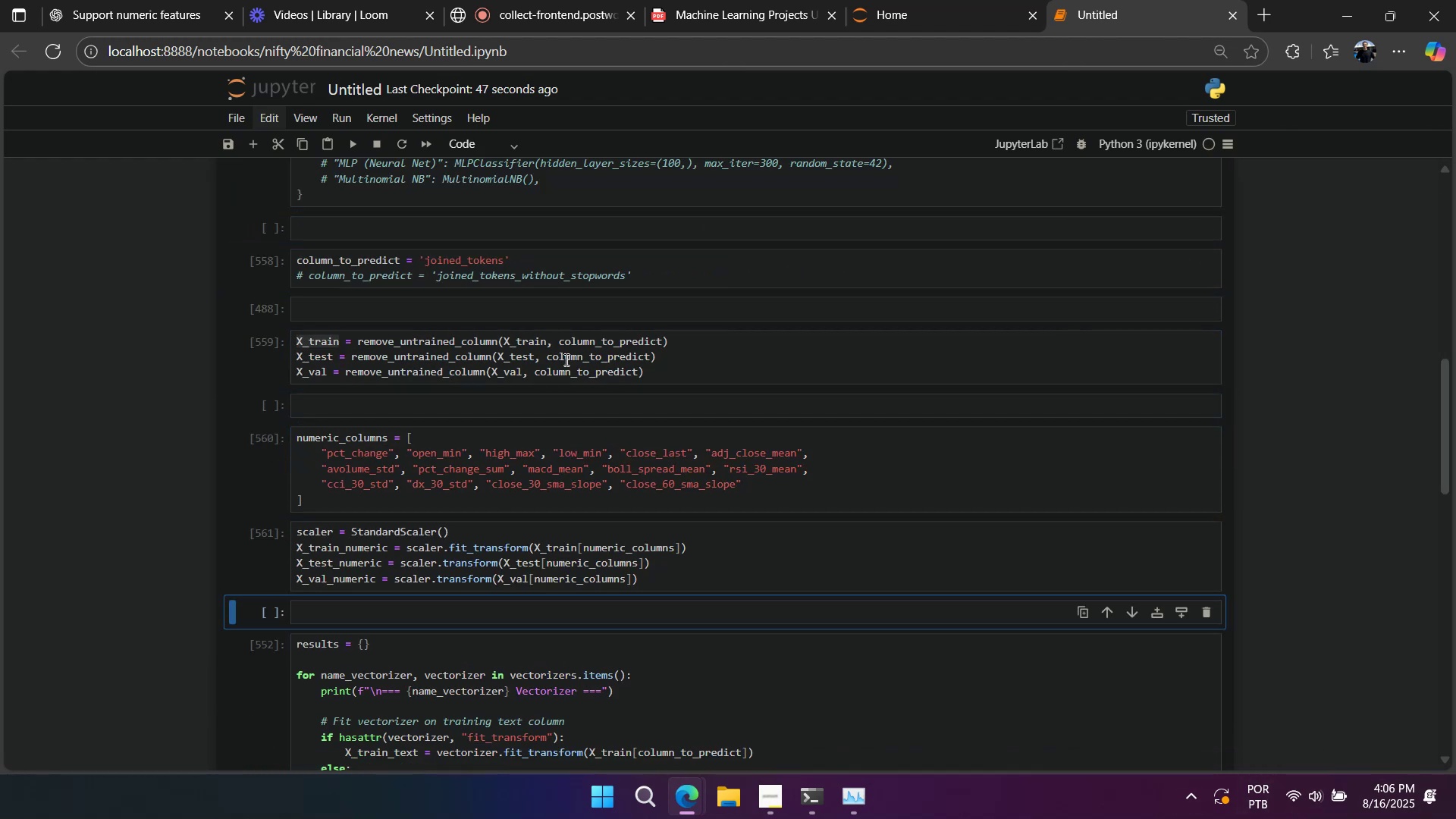 
key(Shift+Enter)
 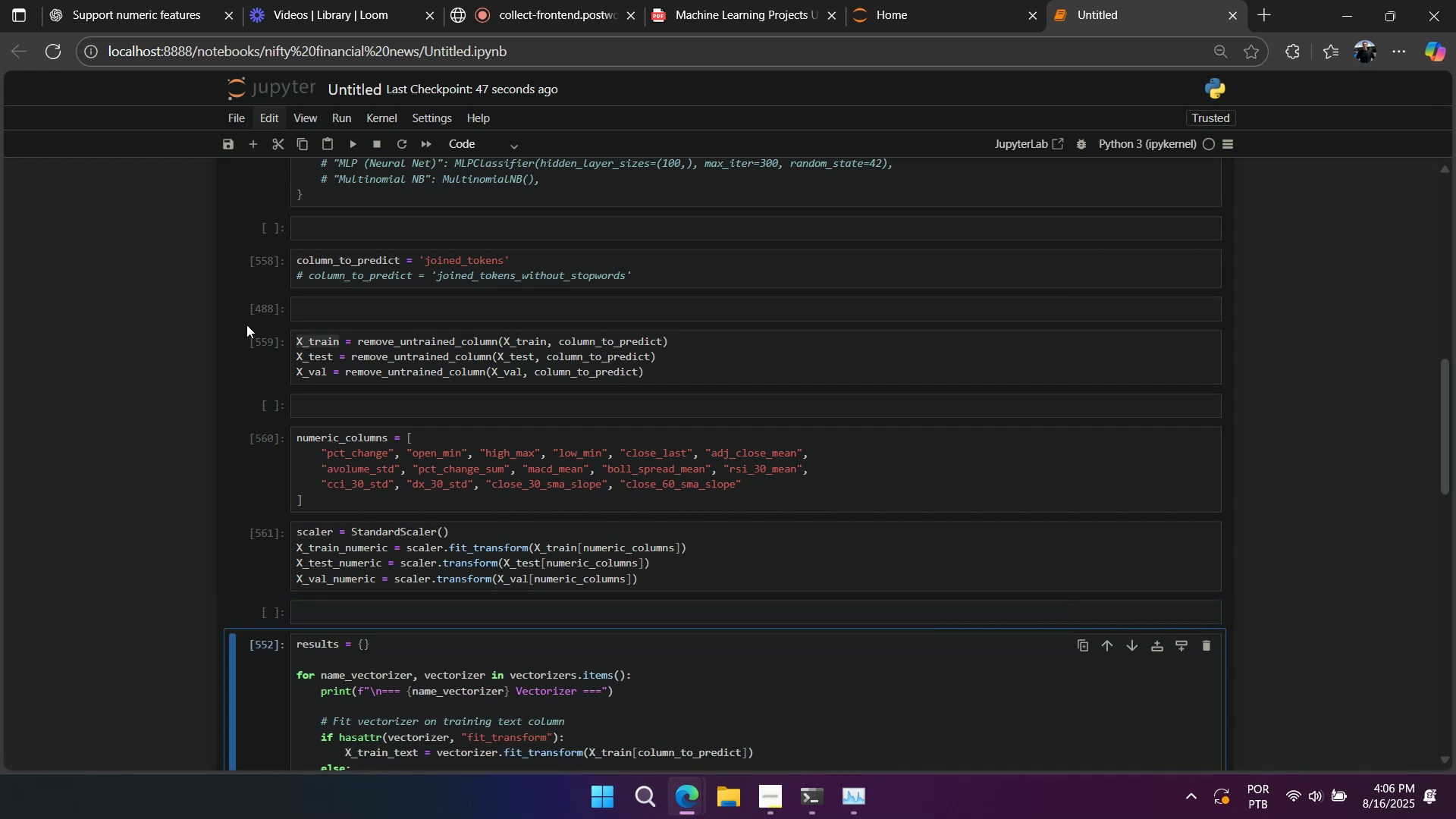 
left_click([415, 349])
 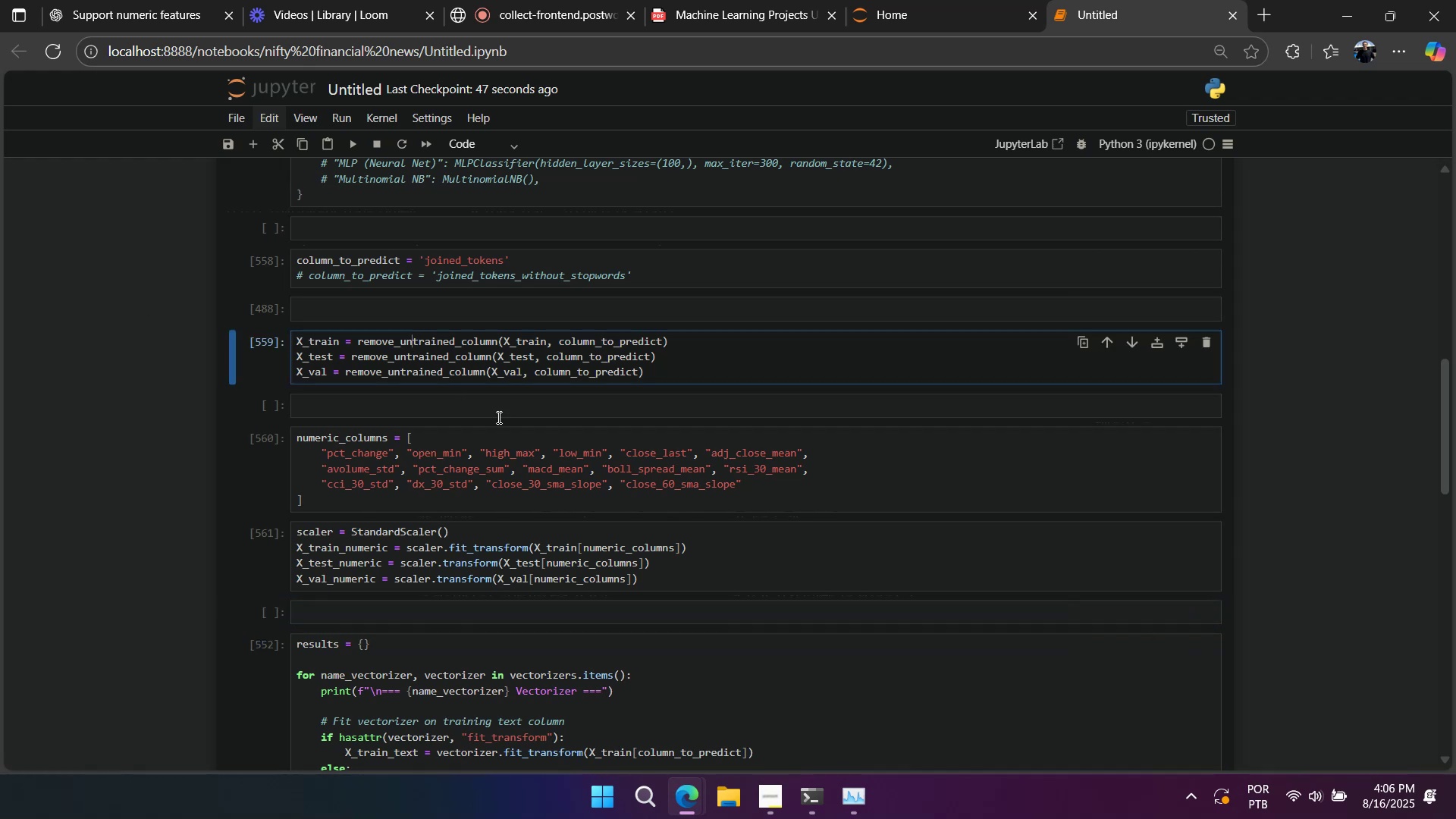 
scroll: coordinate [502, 419], scroll_direction: down, amount: 4.0
 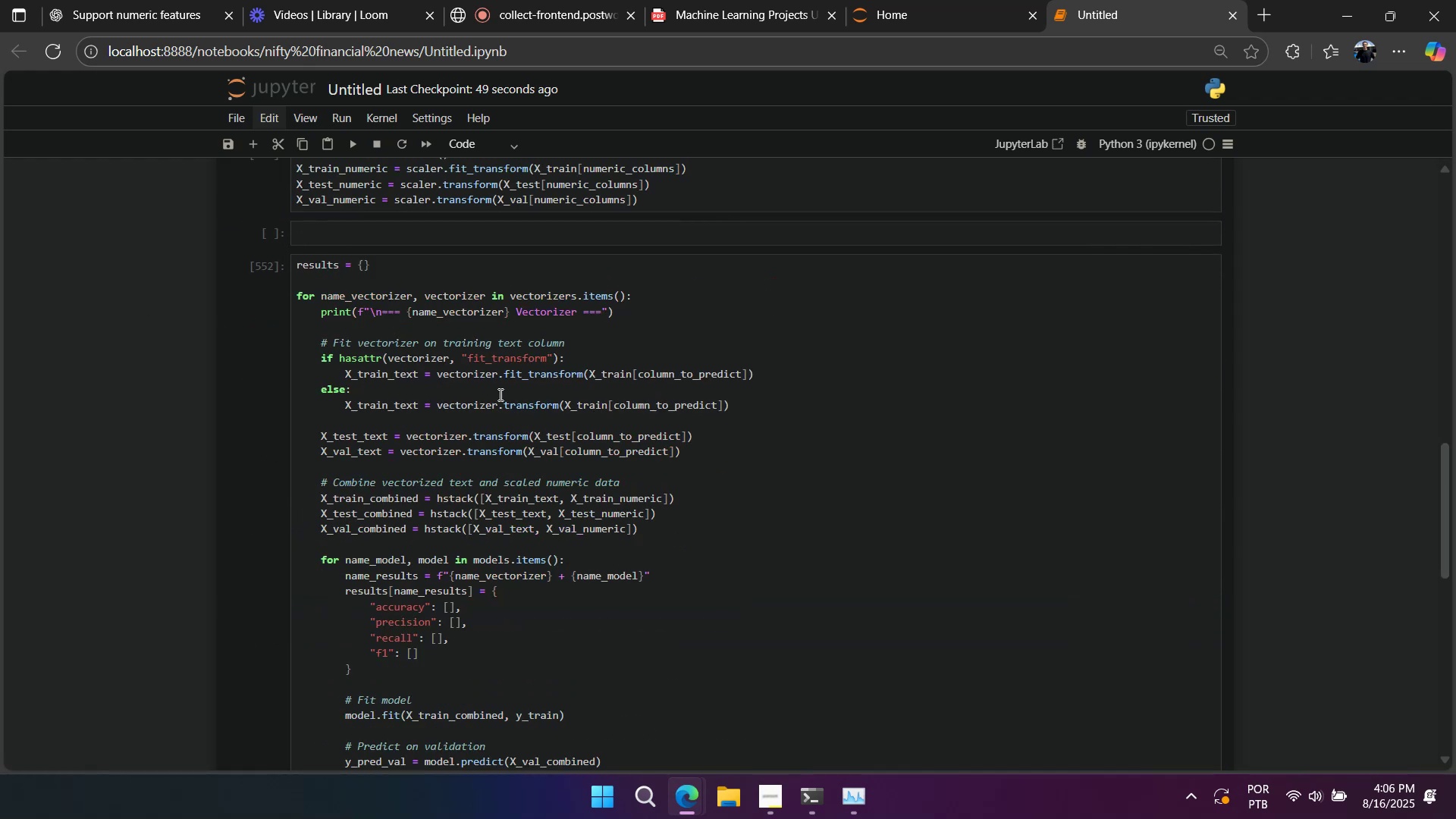 
left_click([499, 394])
 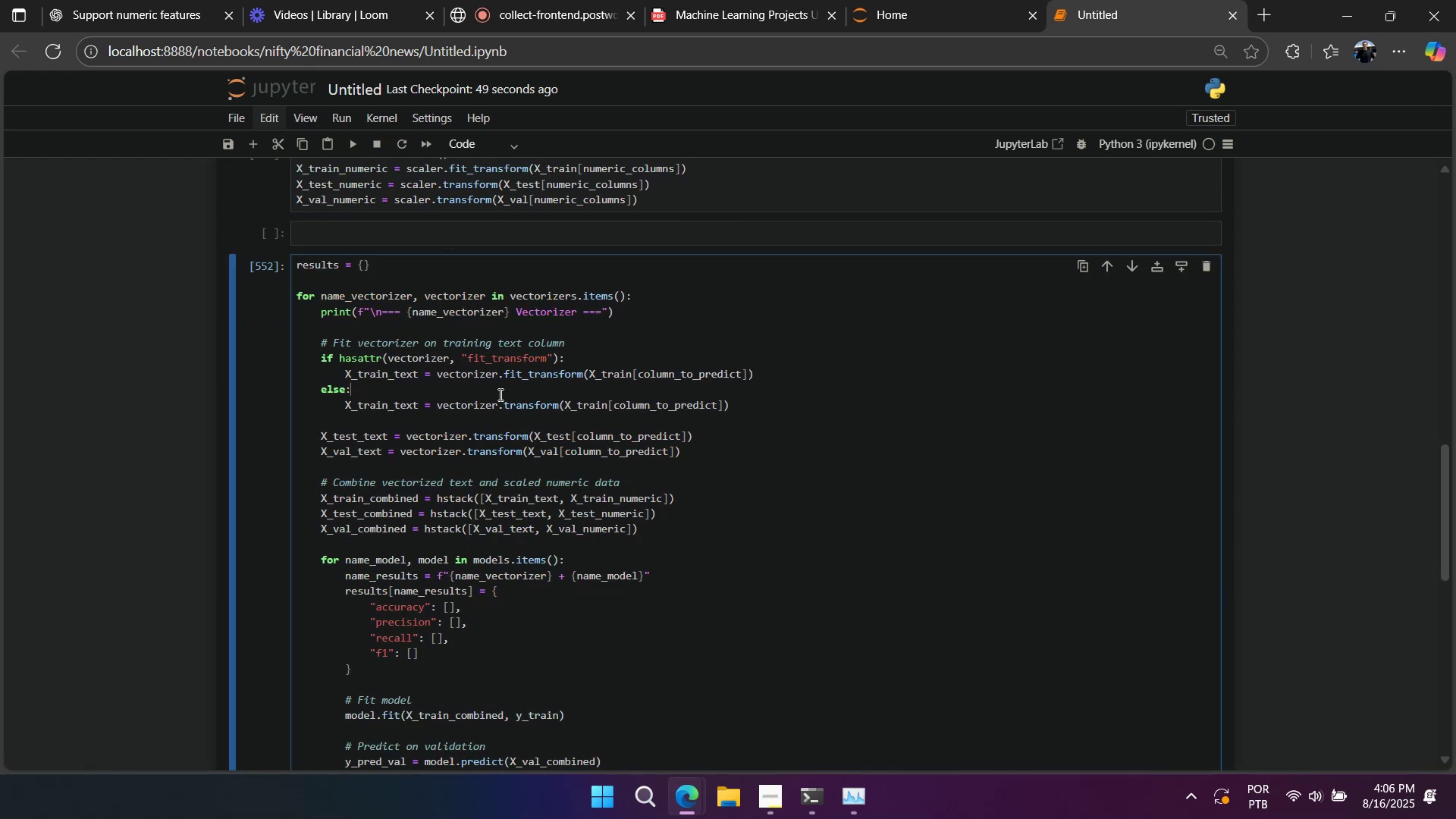 
scroll: coordinate [499, 394], scroll_direction: down, amount: 5.0
 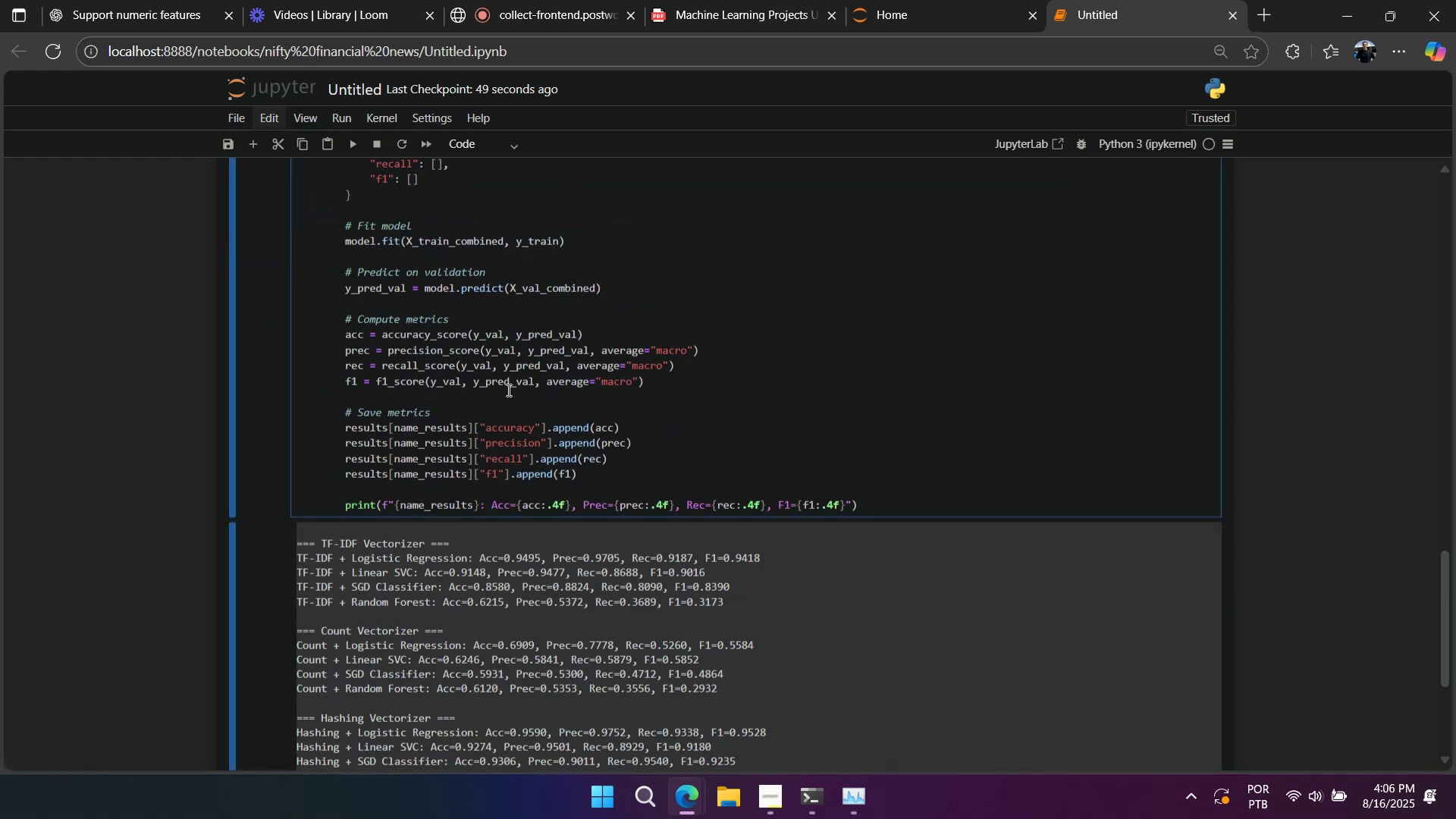 
key(Shift+Enter)
 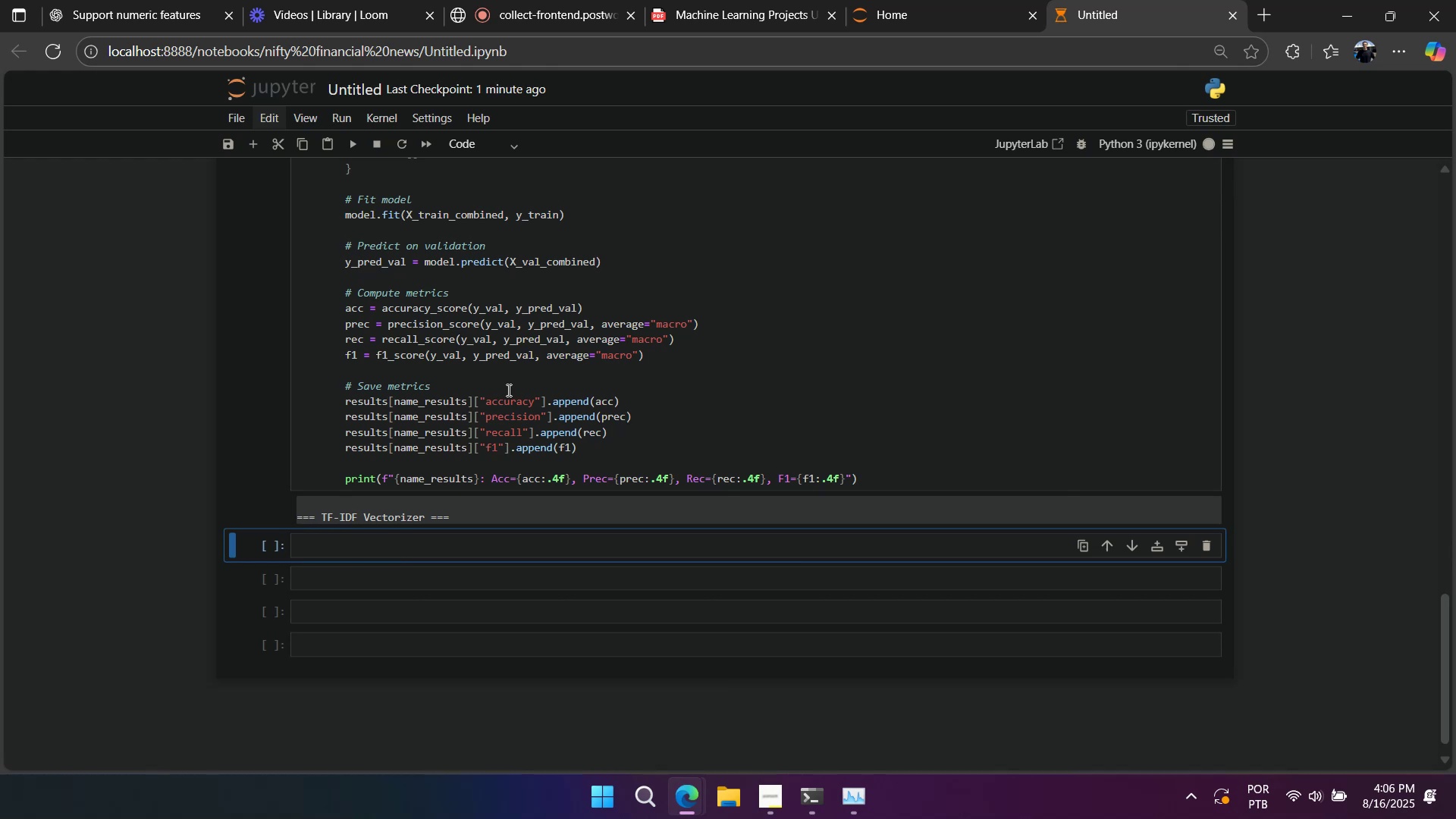 
wait(15.72)
 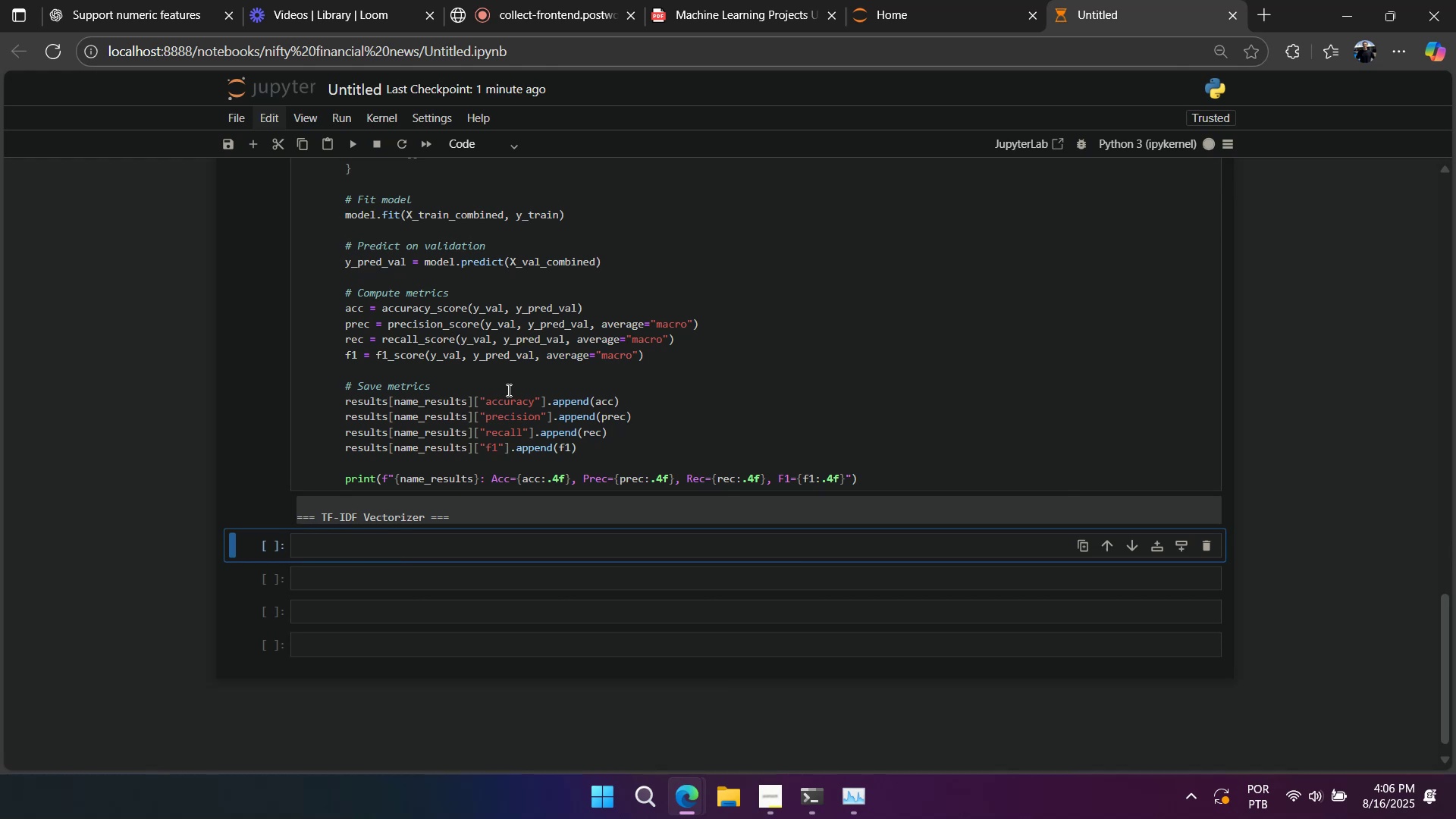 
left_click([849, 791])
 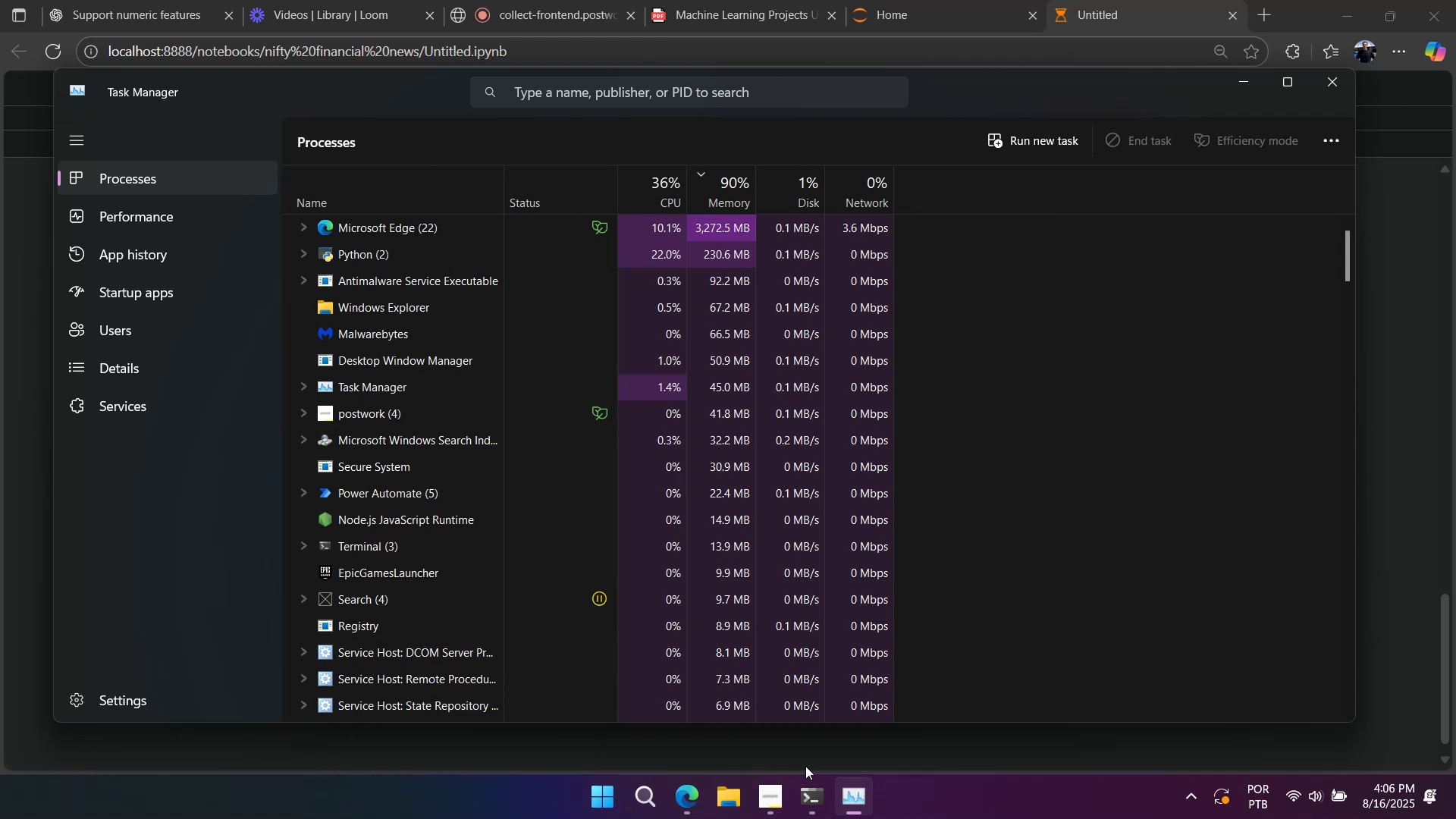 
left_click([789, 743])
 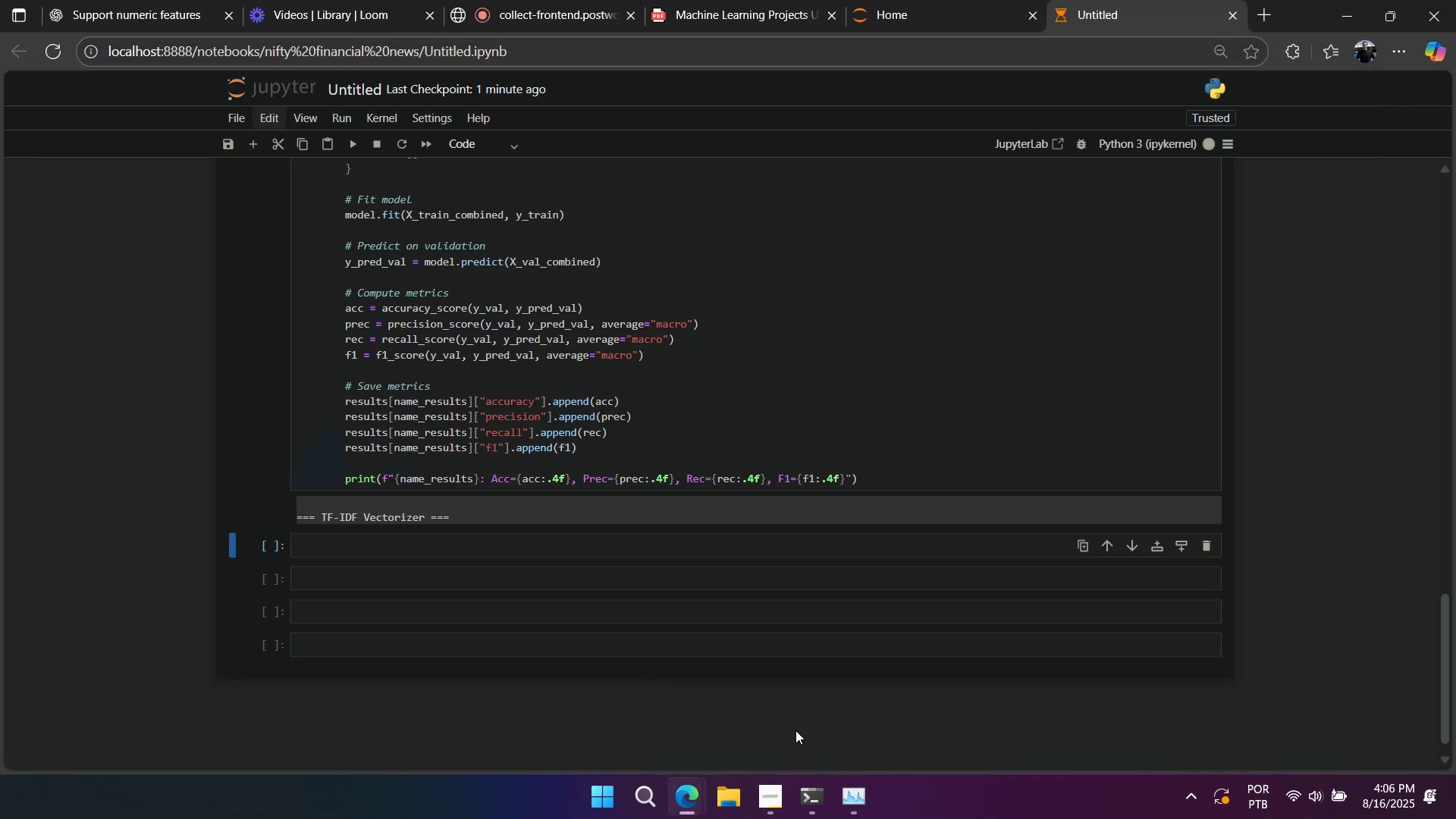 
wait(8.68)
 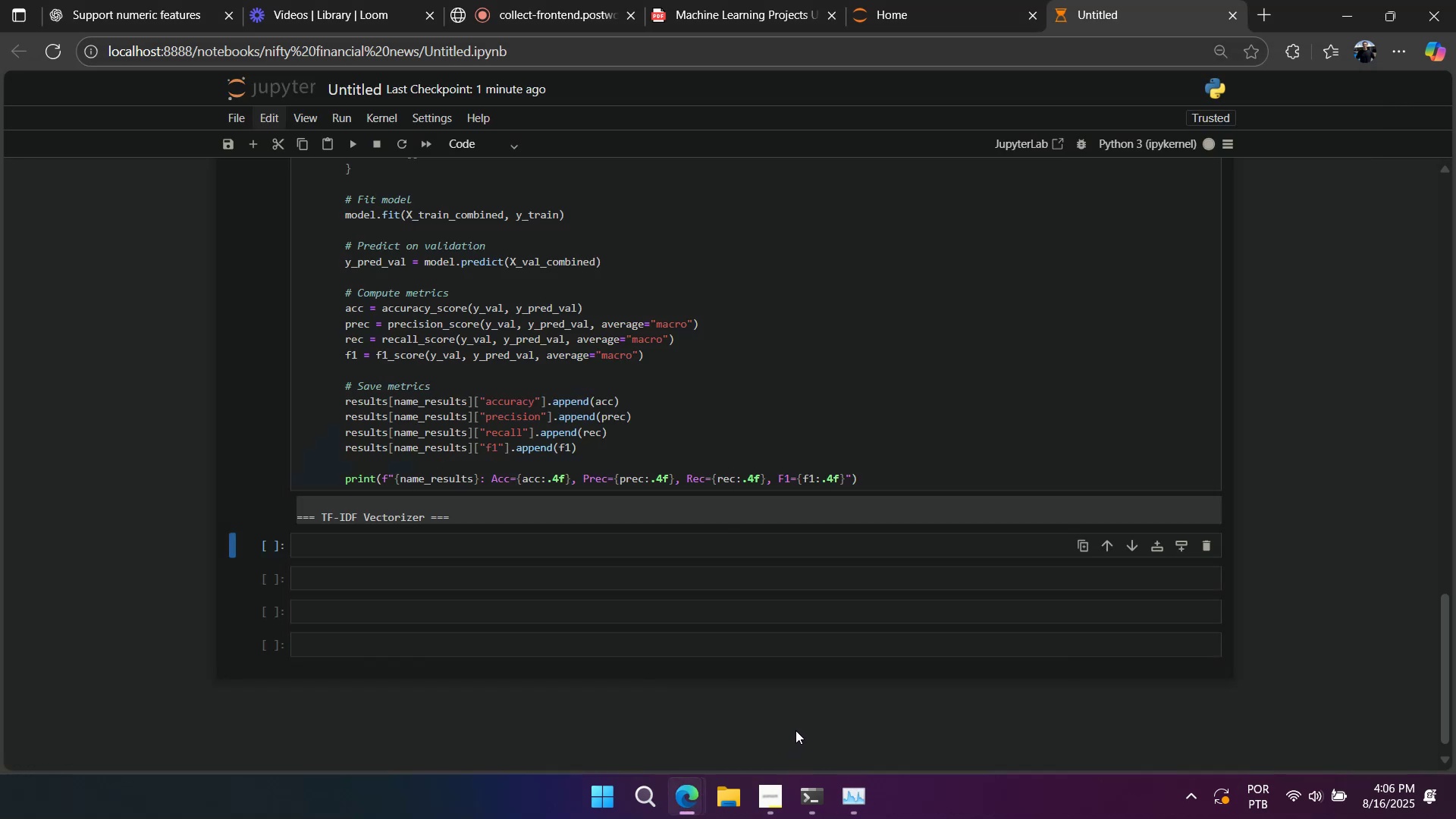 
scroll: coordinate [815, 715], scroll_direction: none, amount: 0.0
 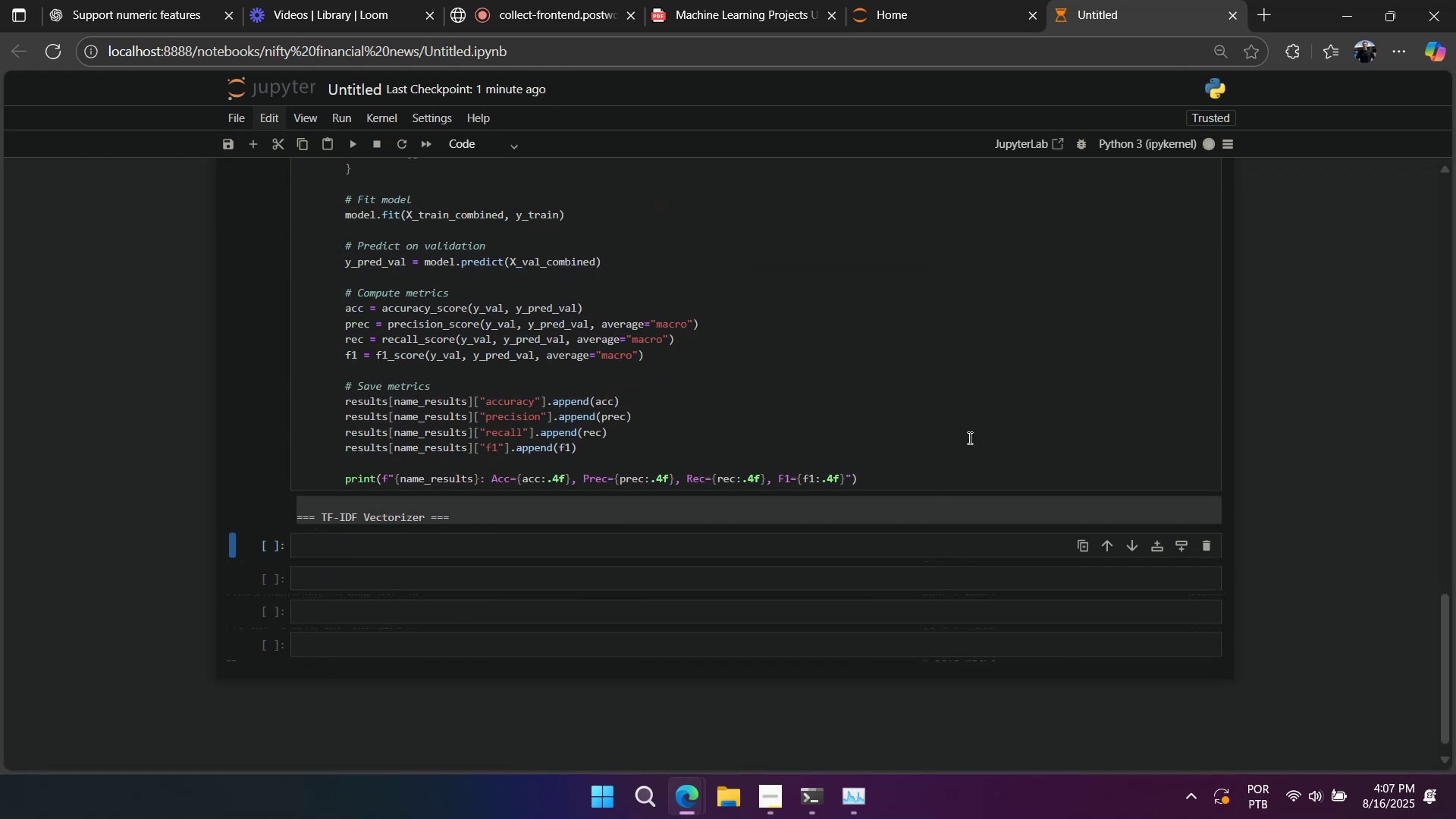 
left_click([952, 602])
 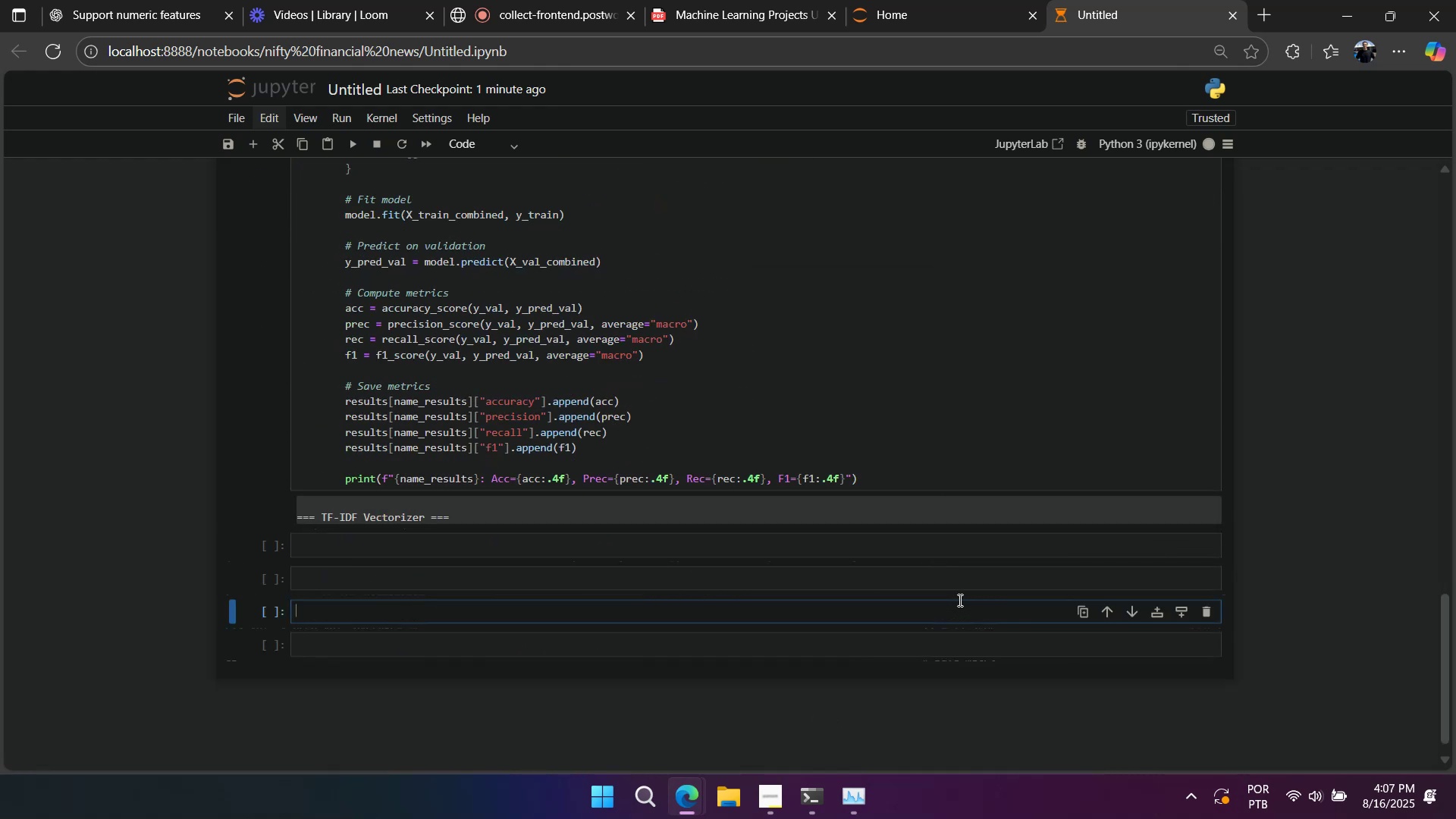 
left_click([959, 600])
 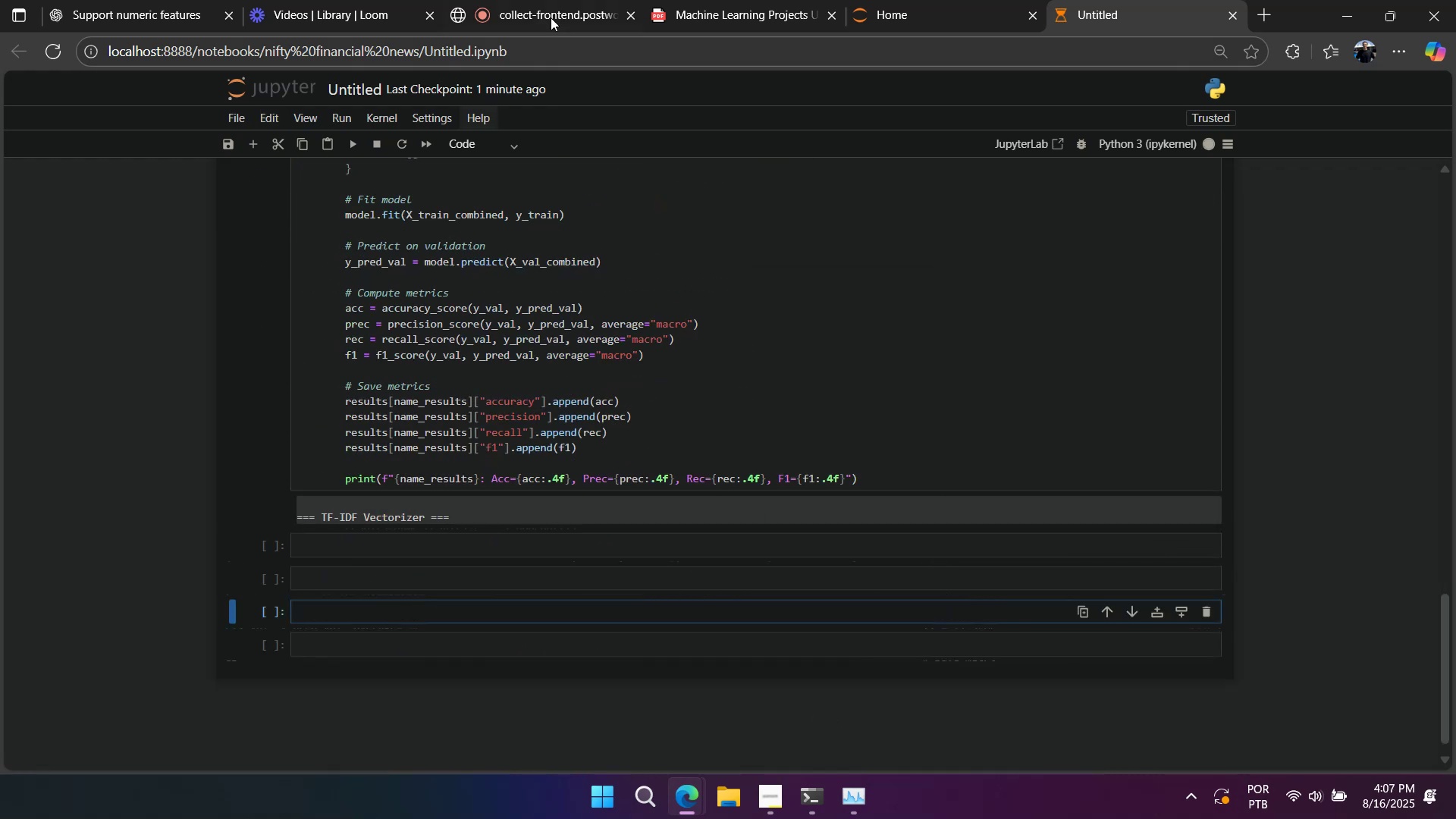 
left_click([552, 17])
 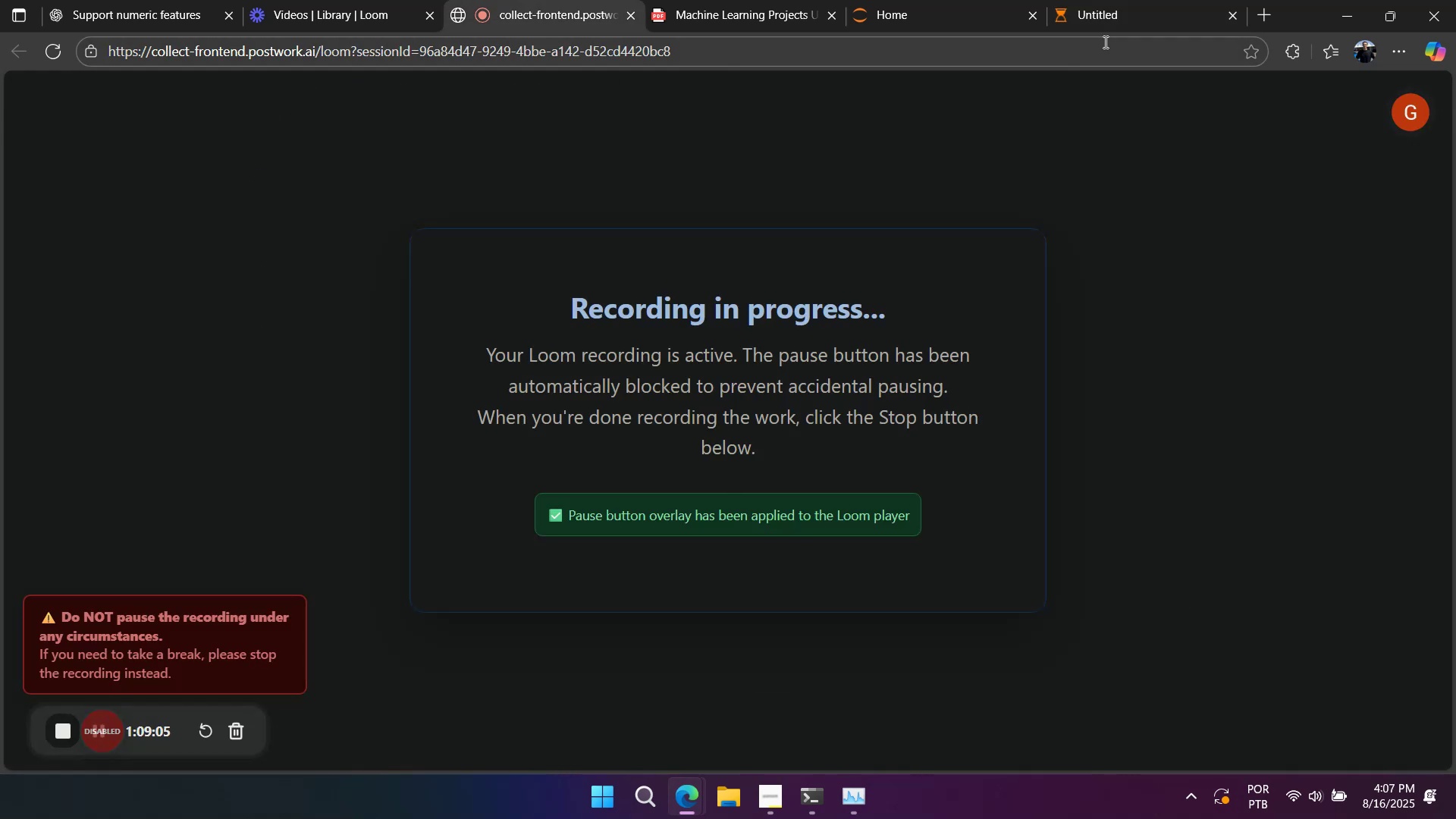 
left_click([1134, 20])
 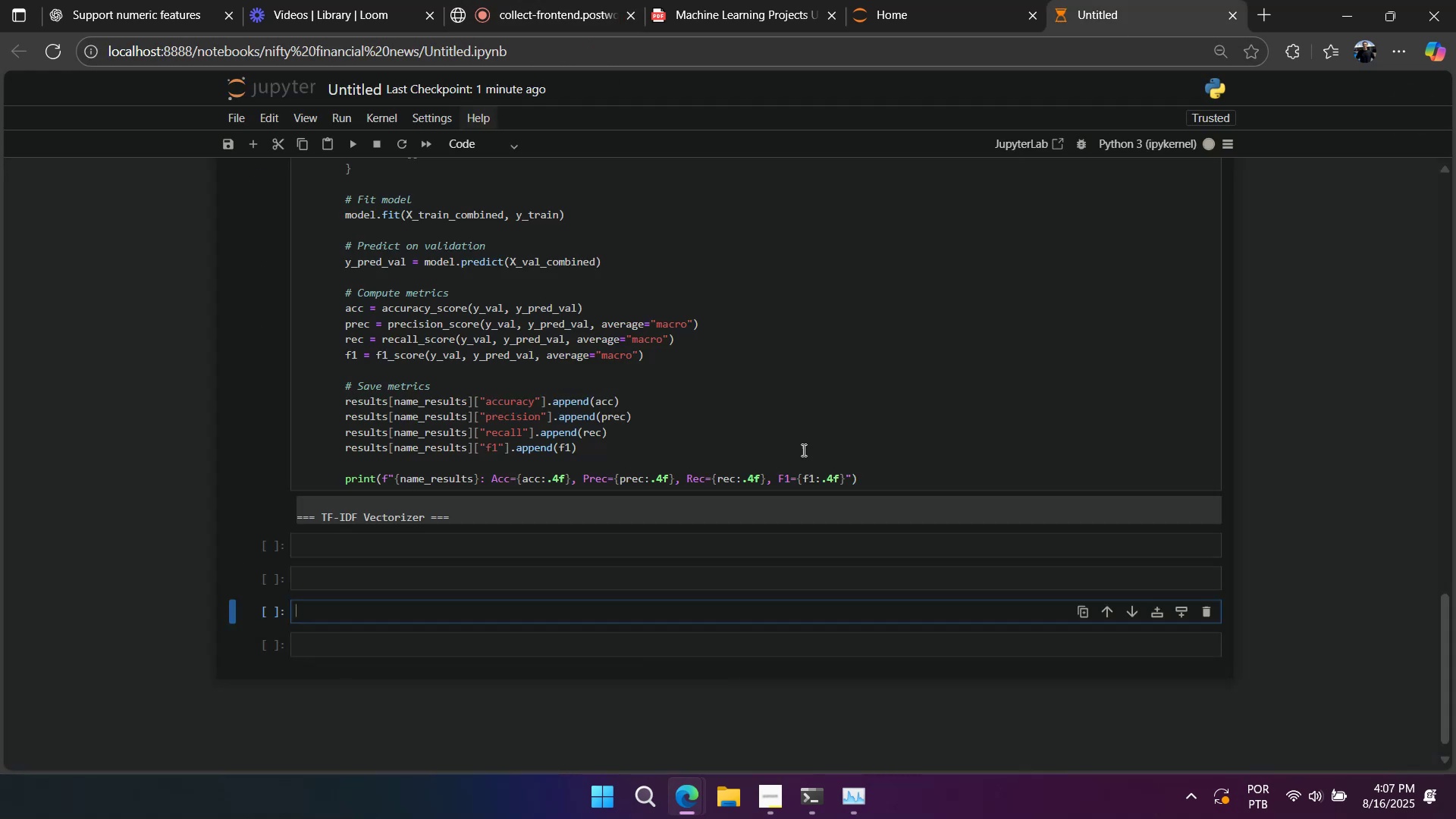 
scroll: coordinate [768, 462], scroll_direction: down, amount: 7.0
 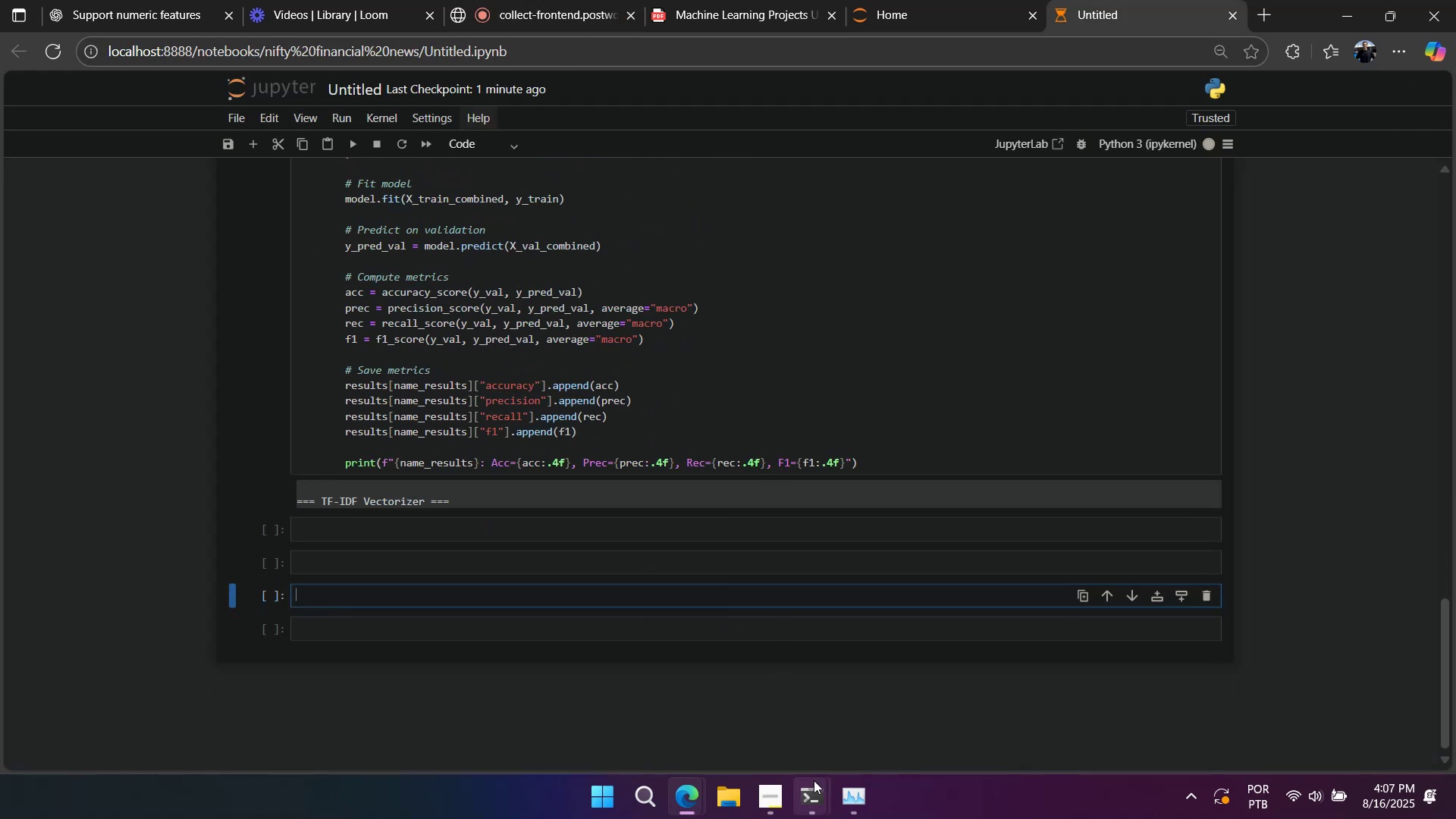 
left_click([814, 787])
 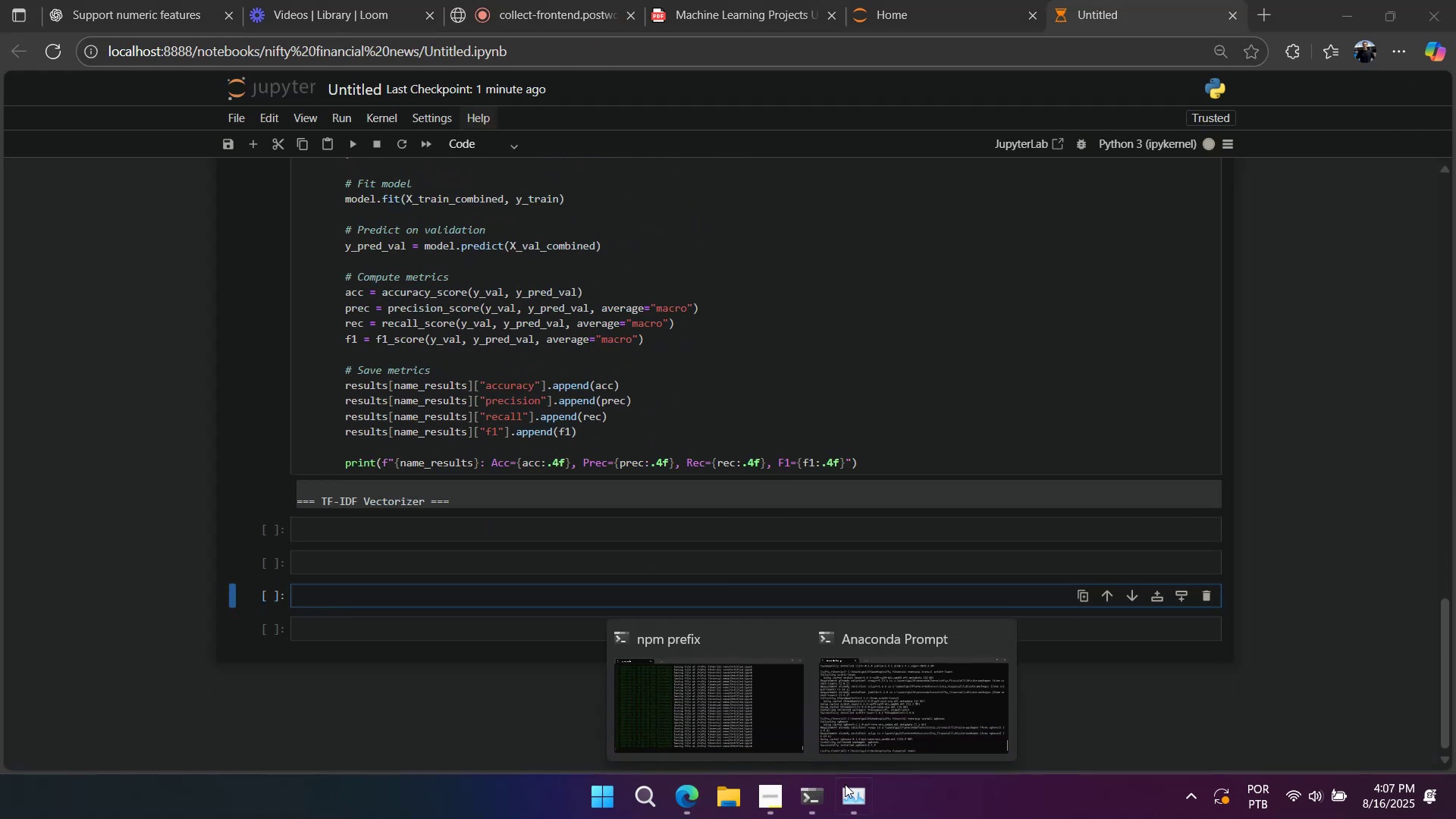 
left_click([849, 784])
 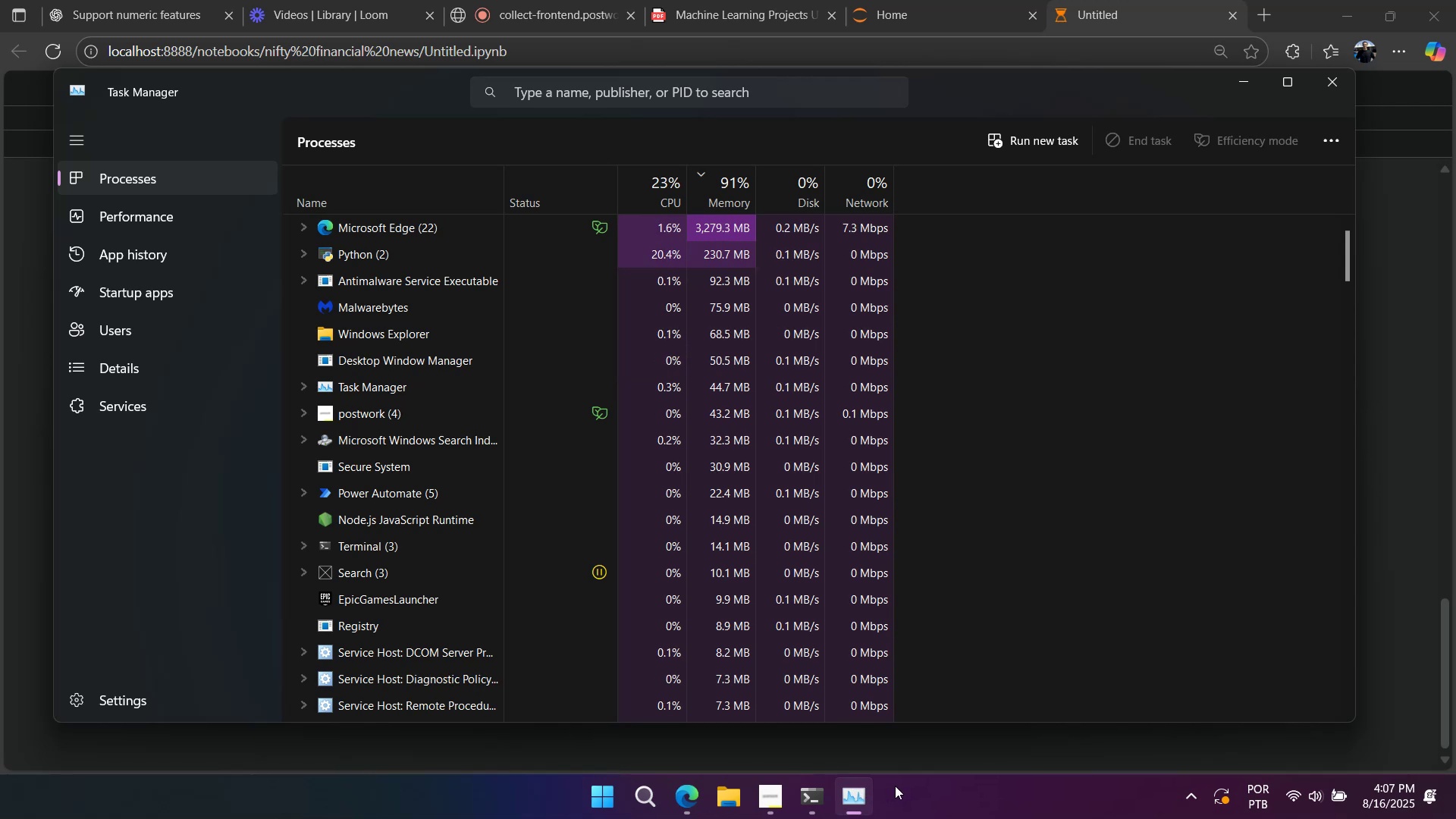 